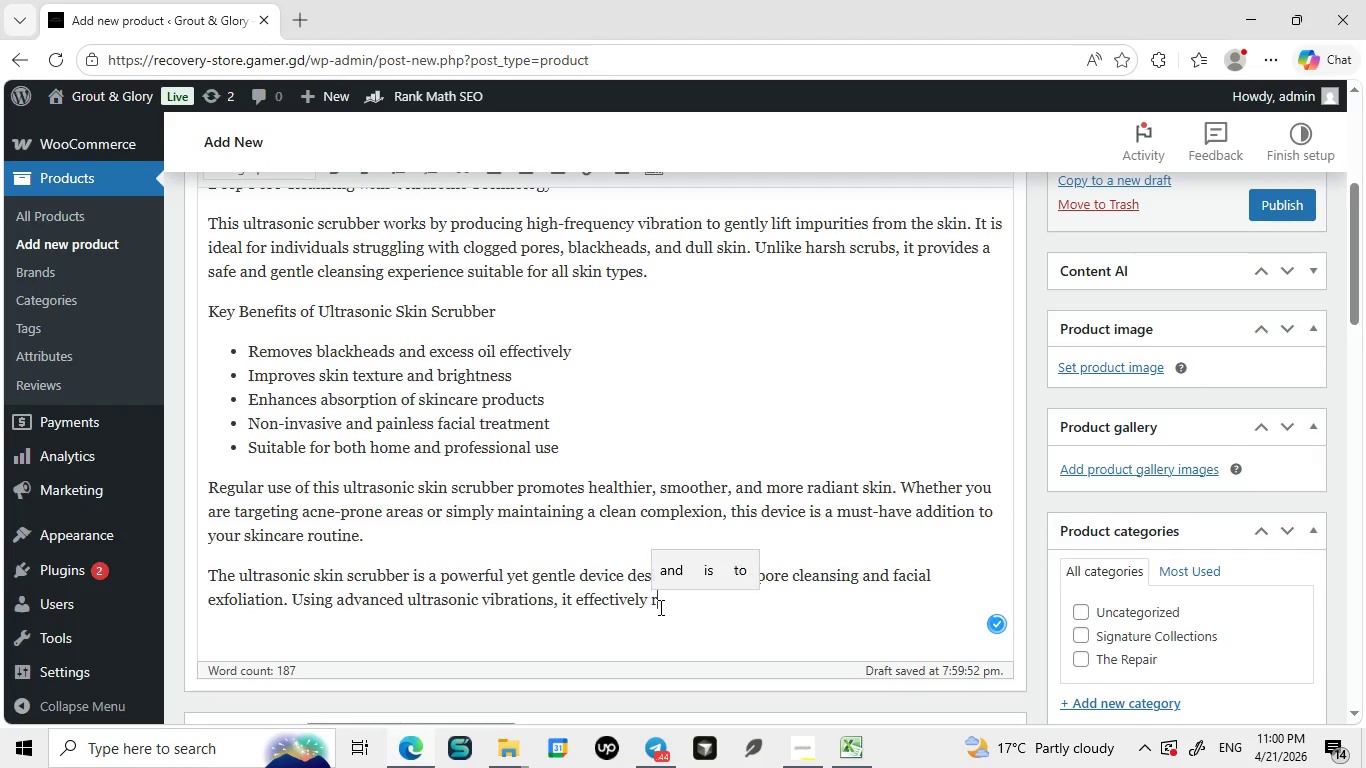 
type( removes blackheads, excess oil, and impurir)
key(Backspace)
type(ties while improving skin texture. Suitable for all skin types, this tool enhances skincare absorption and promotes a smoother, brighter complexion wu)
key(Backspace)
type(ith regular use at home or in professional treatments.)
 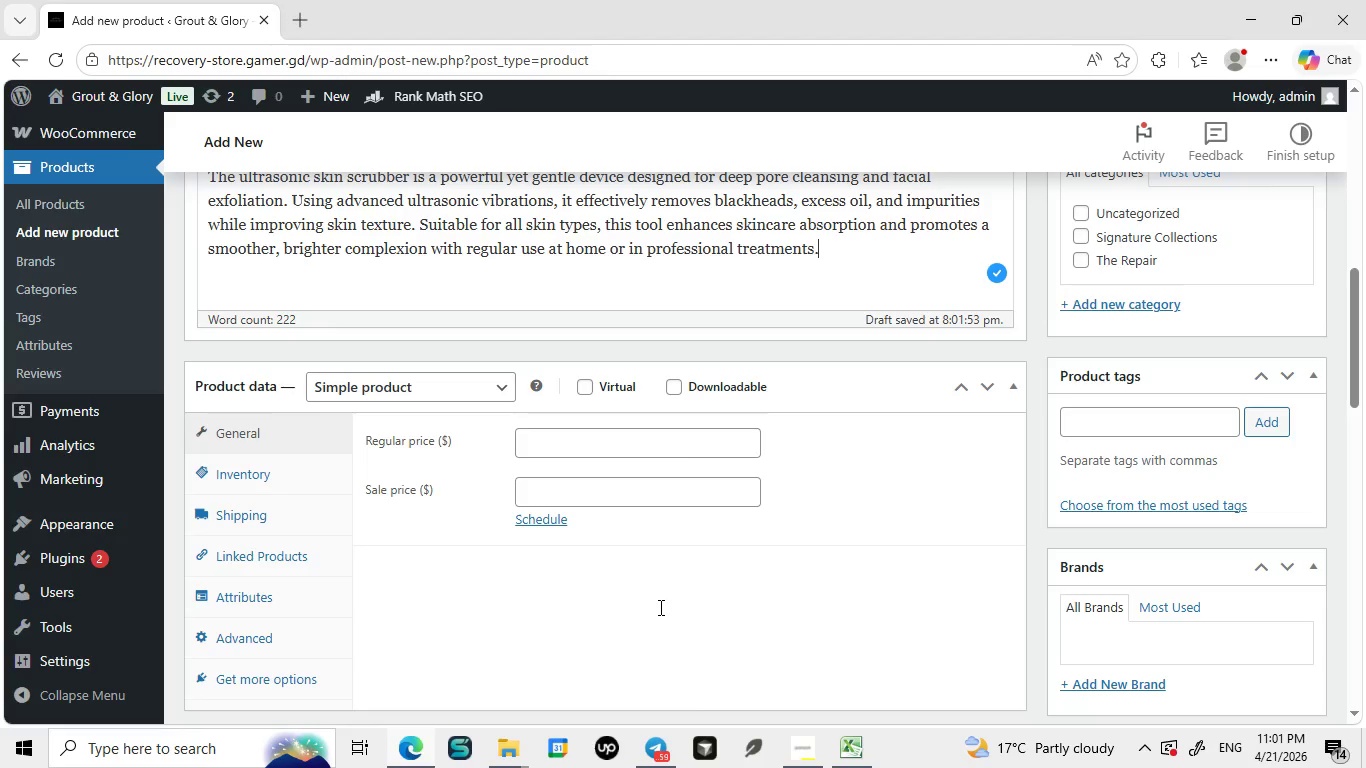 
wait(8.81)
 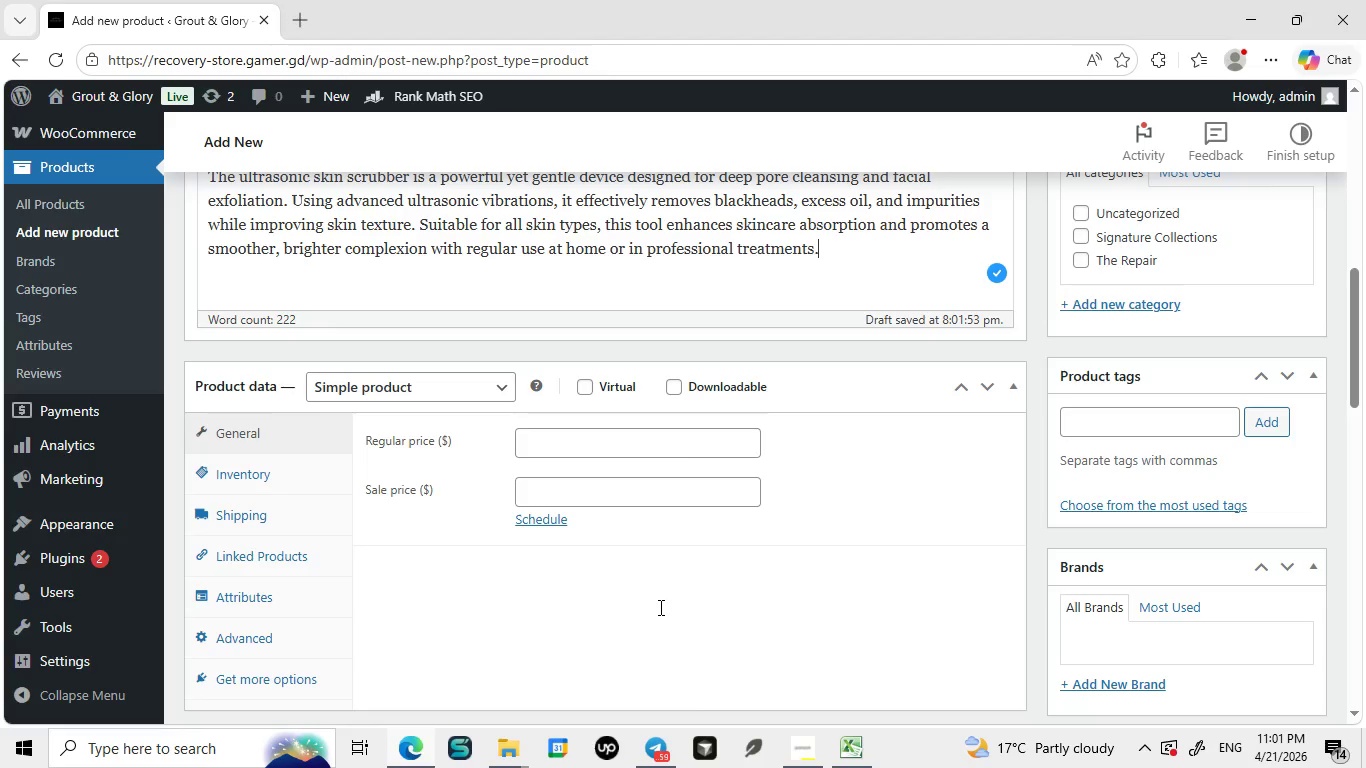 
left_click([659, 607])
 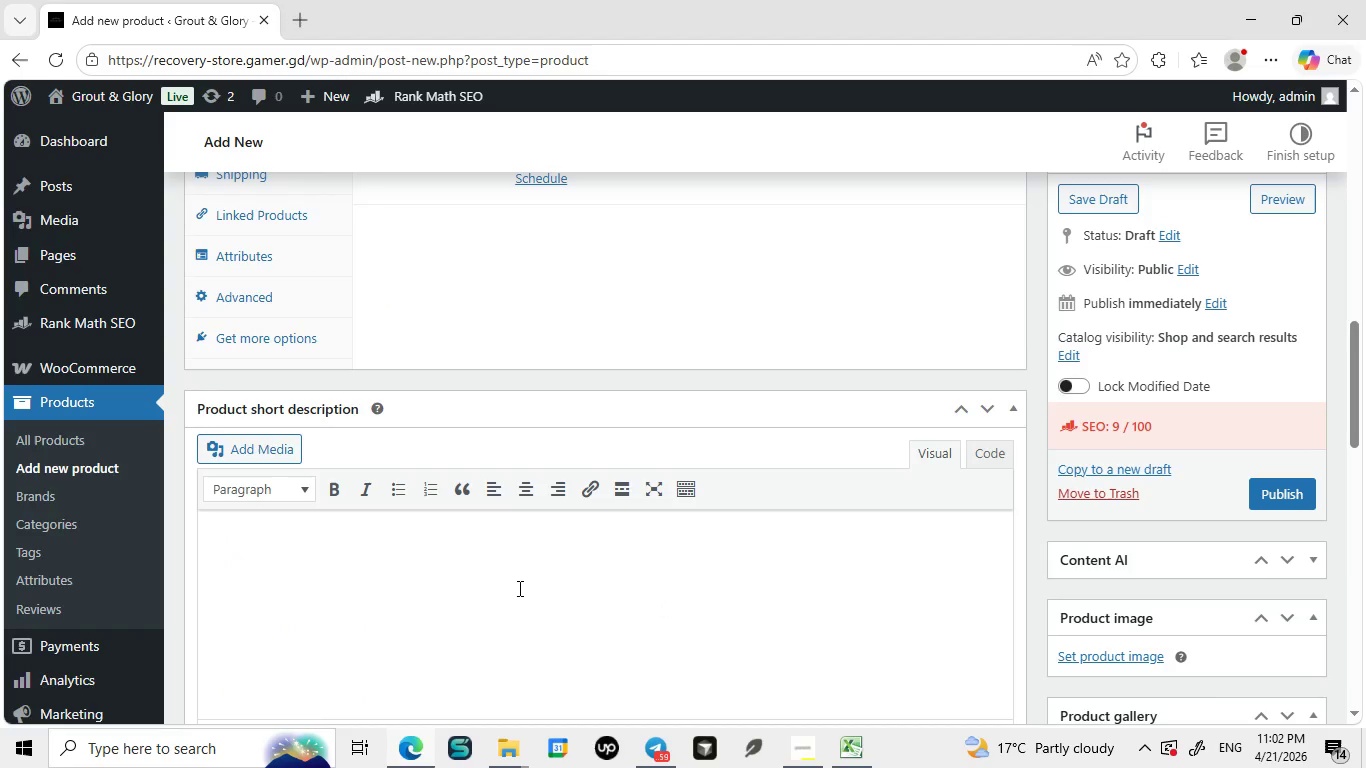 
left_click([518, 588])
 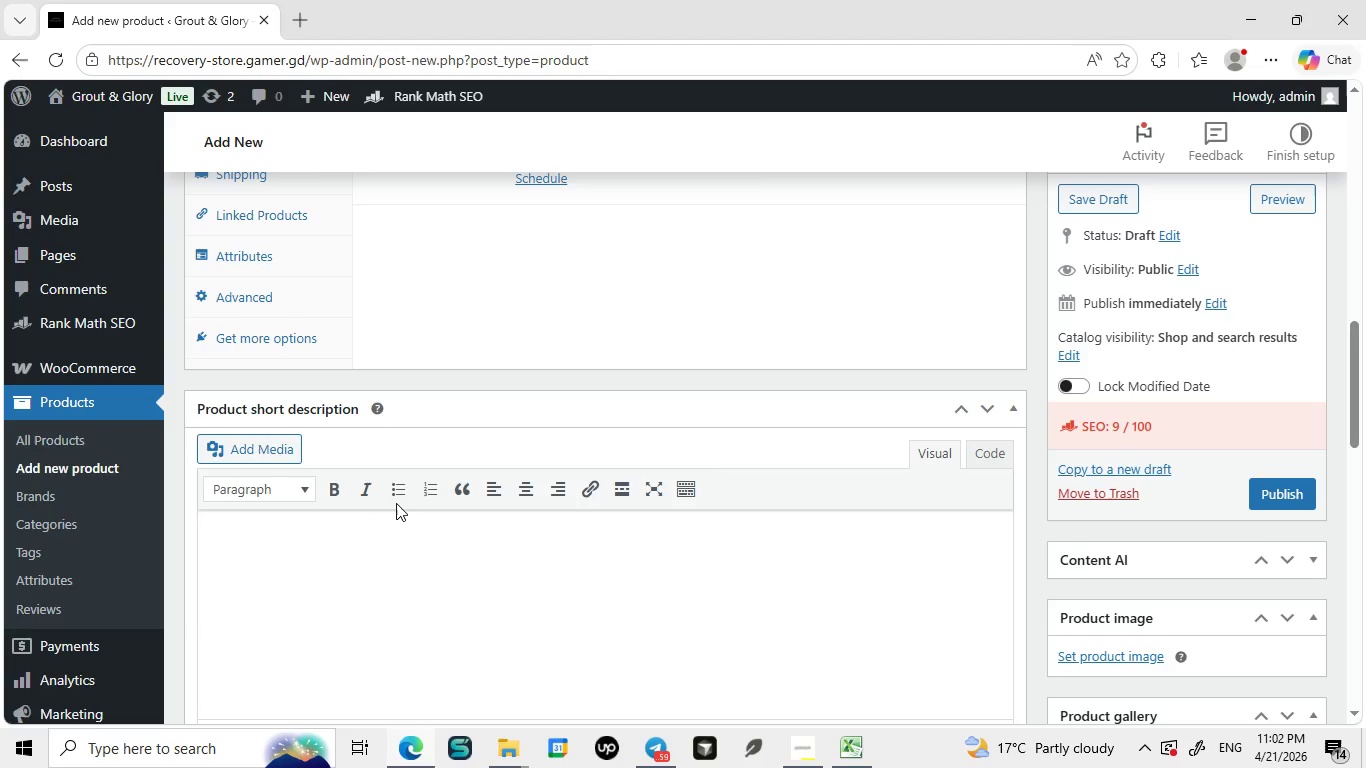 
left_click([396, 503])
 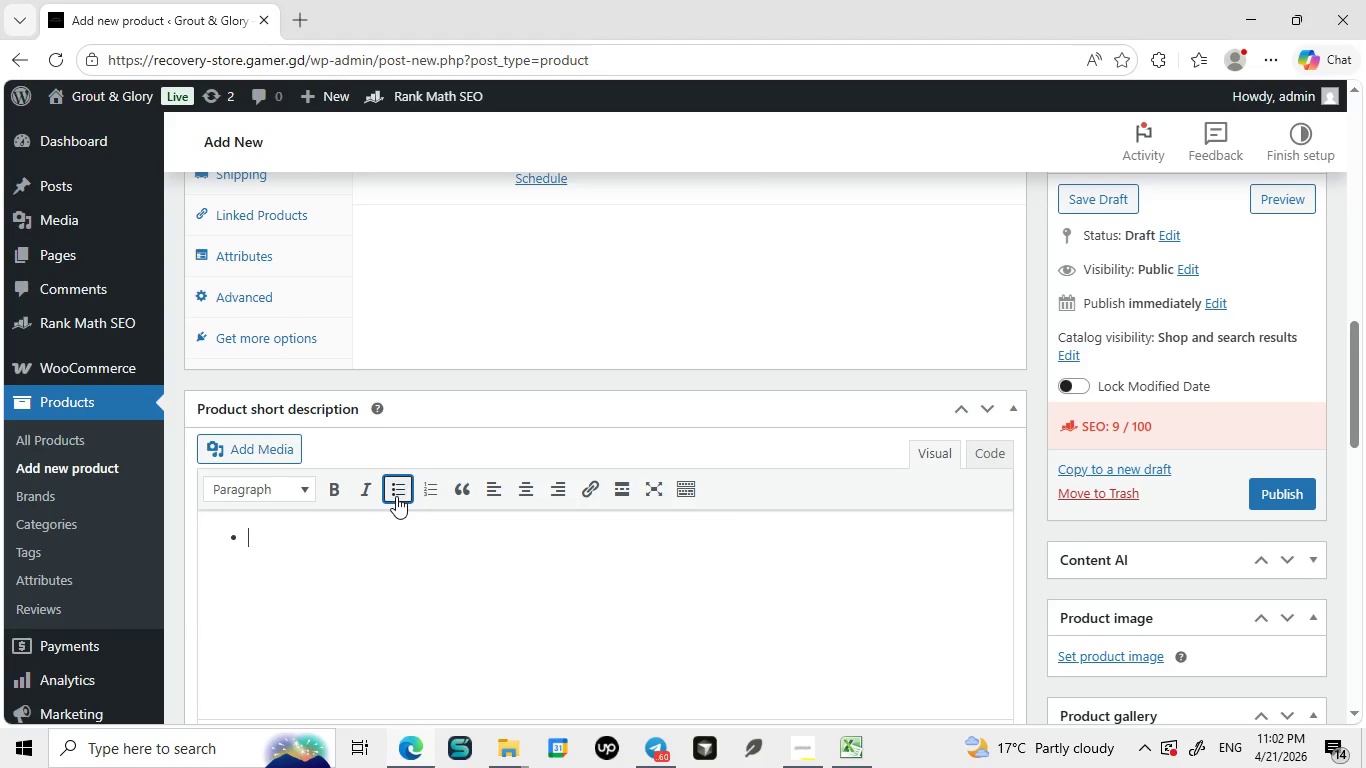 
left_click([396, 496])
 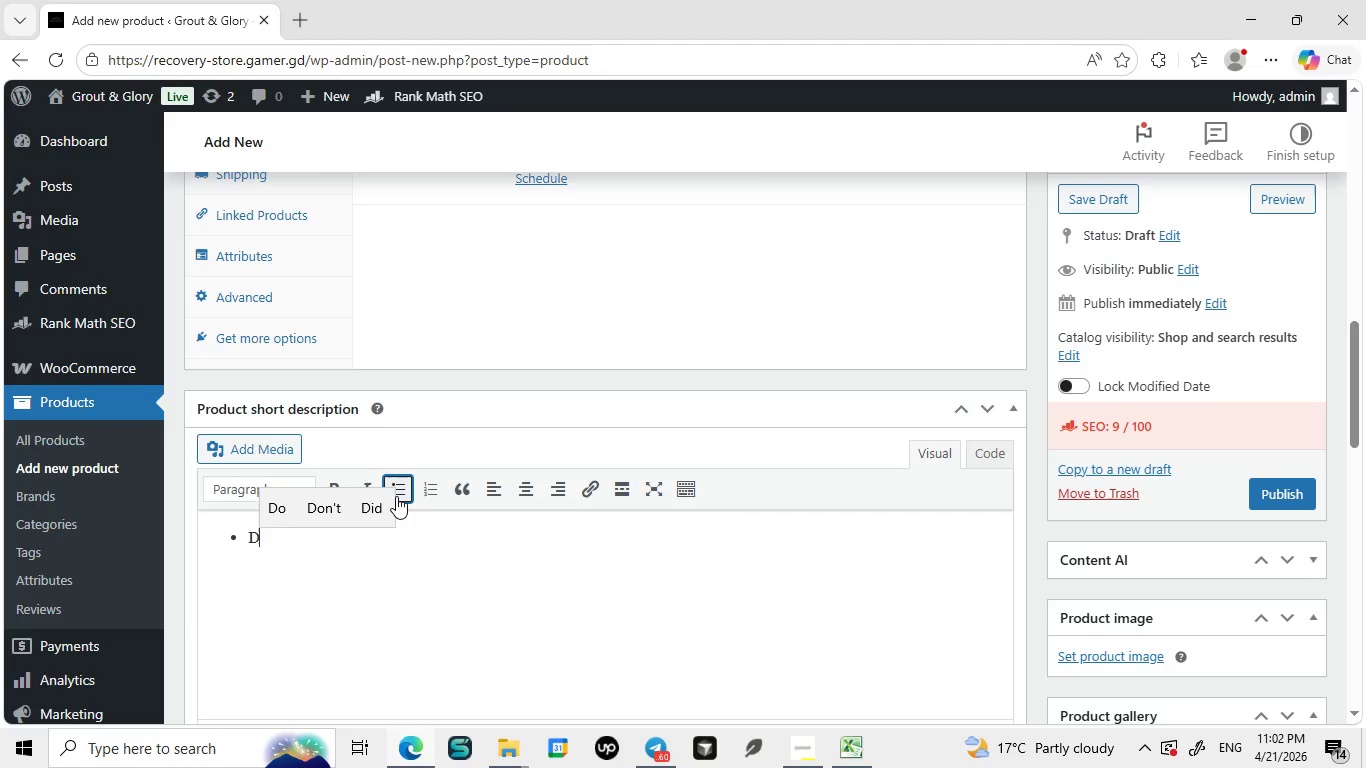 
type(Deep pore cleansing using ultrasonic vibration)
 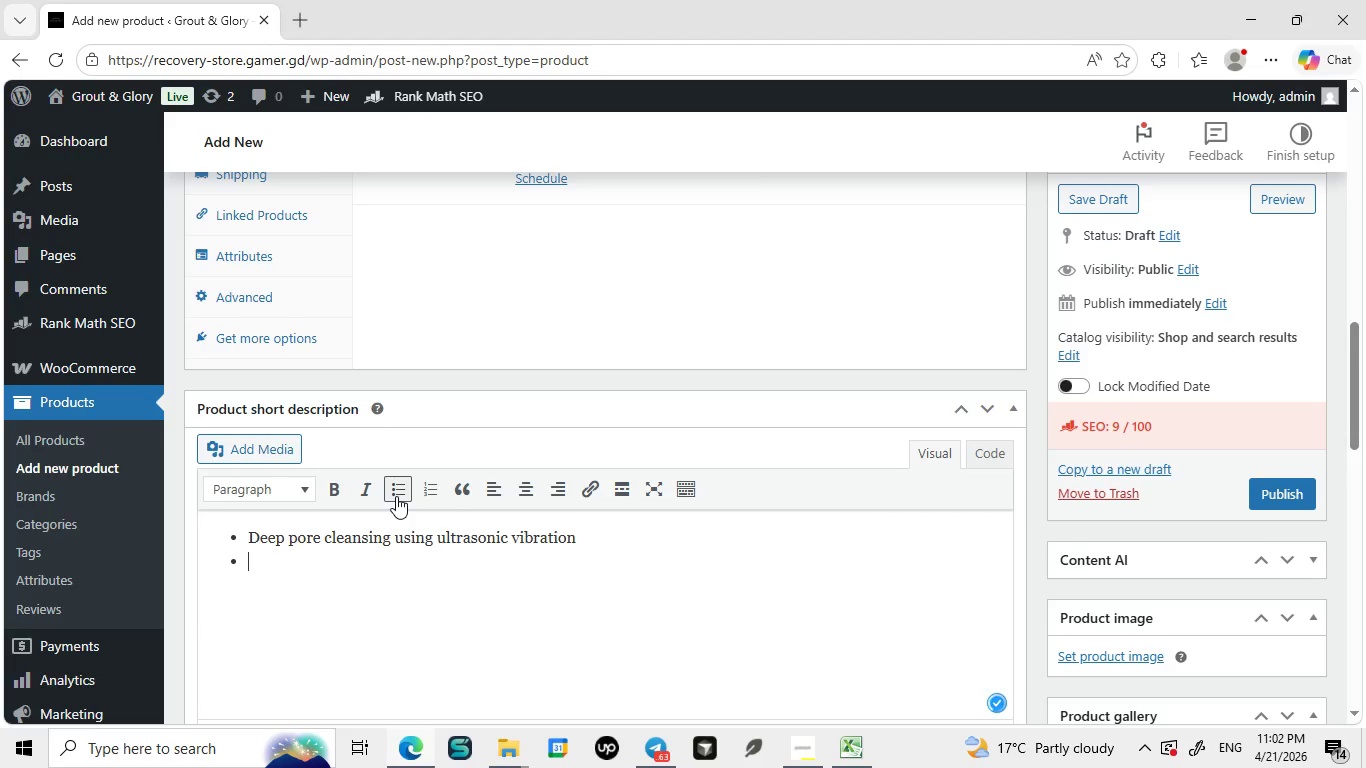 
key(Enter)
 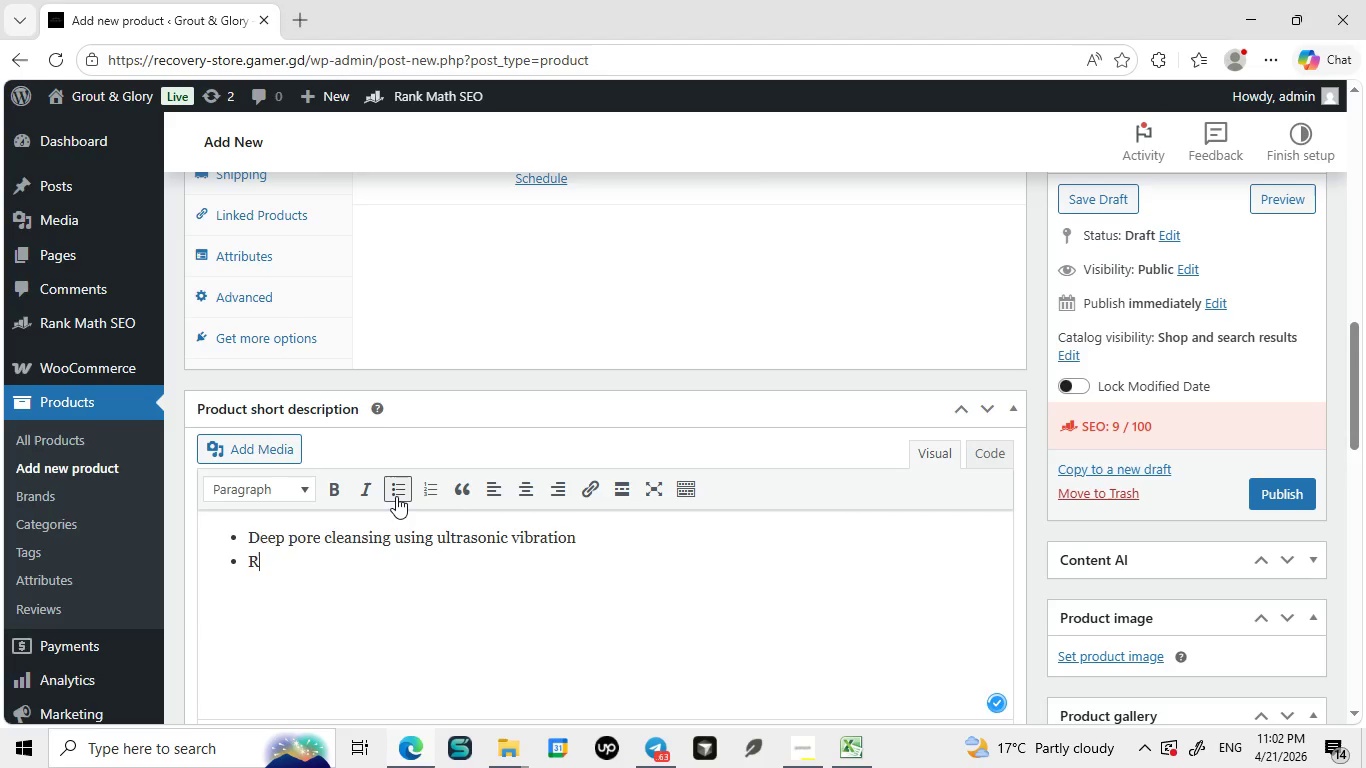 
type(Removes blackheads, oil, and dead skin)
 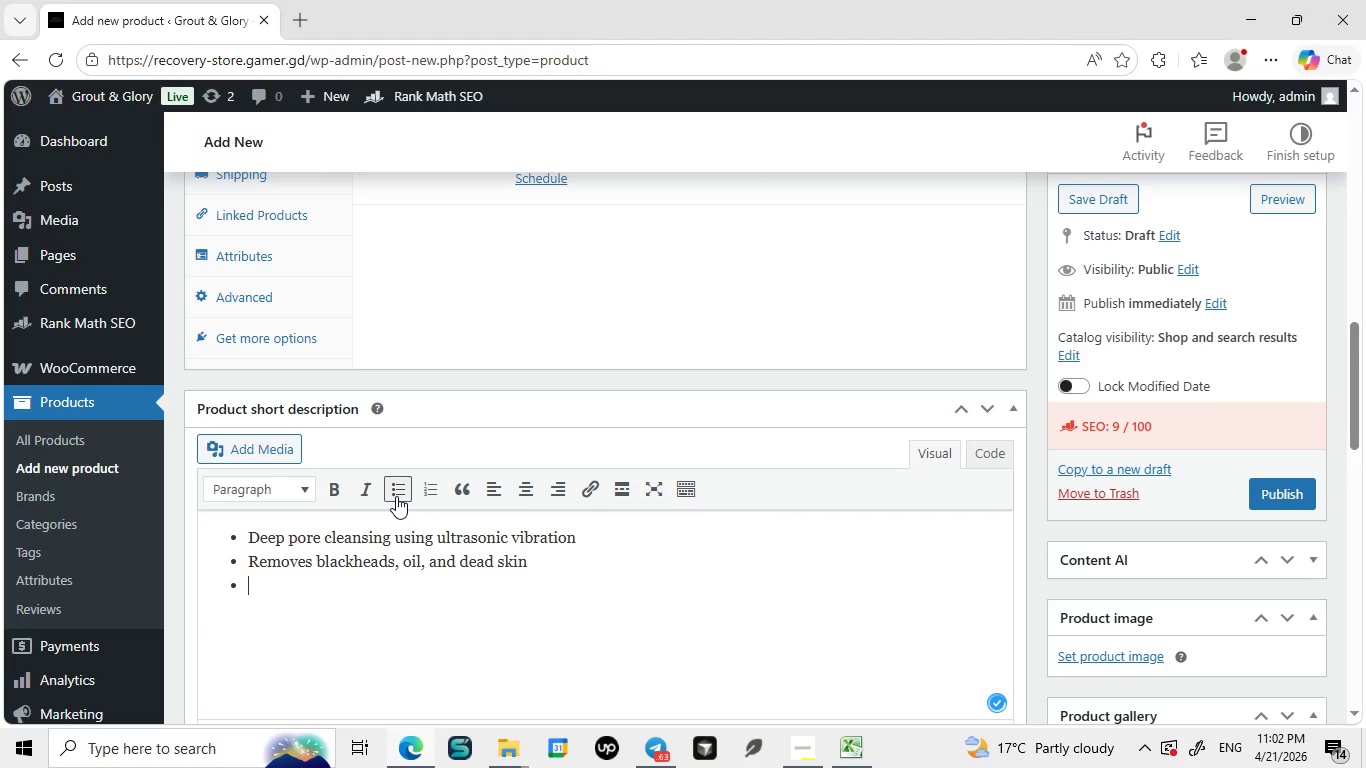 
key(Enter)
 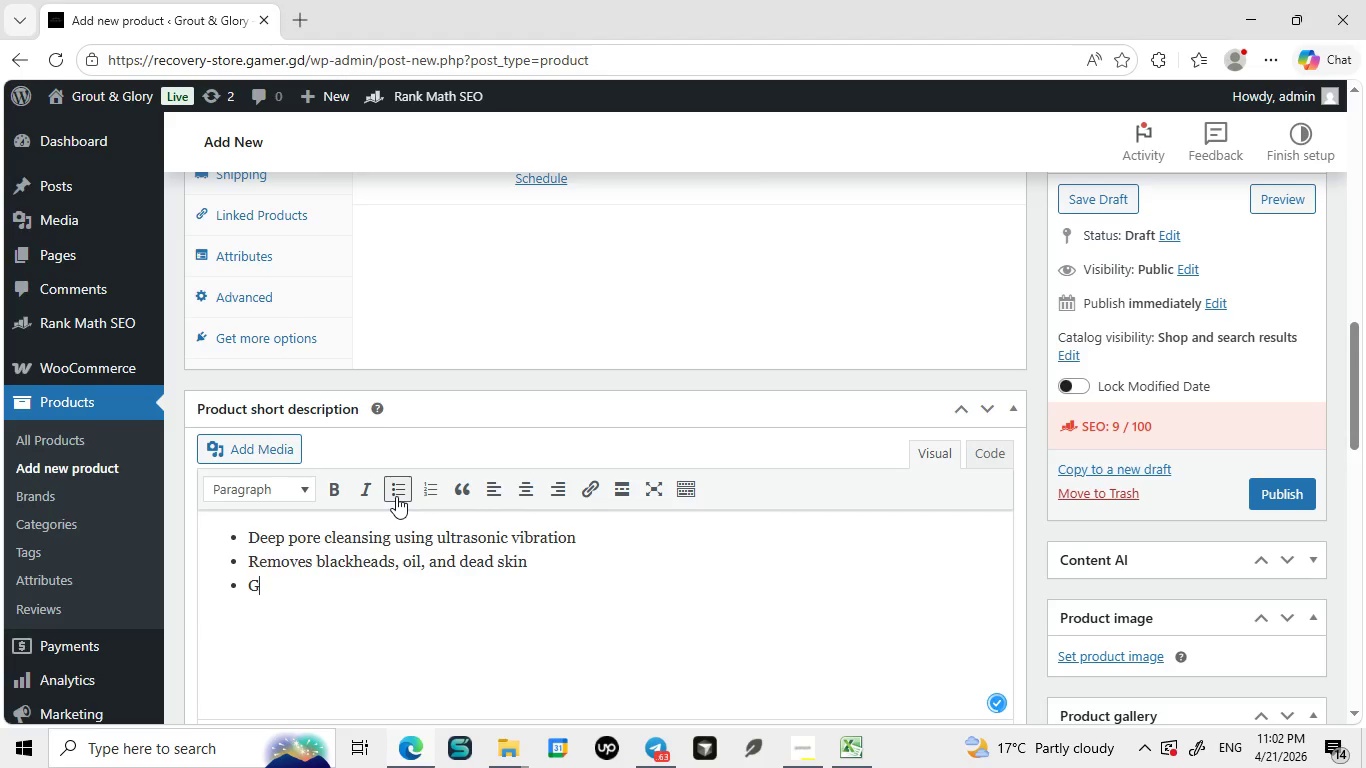 
type(Gentle facial exfolitation for all skin types)
 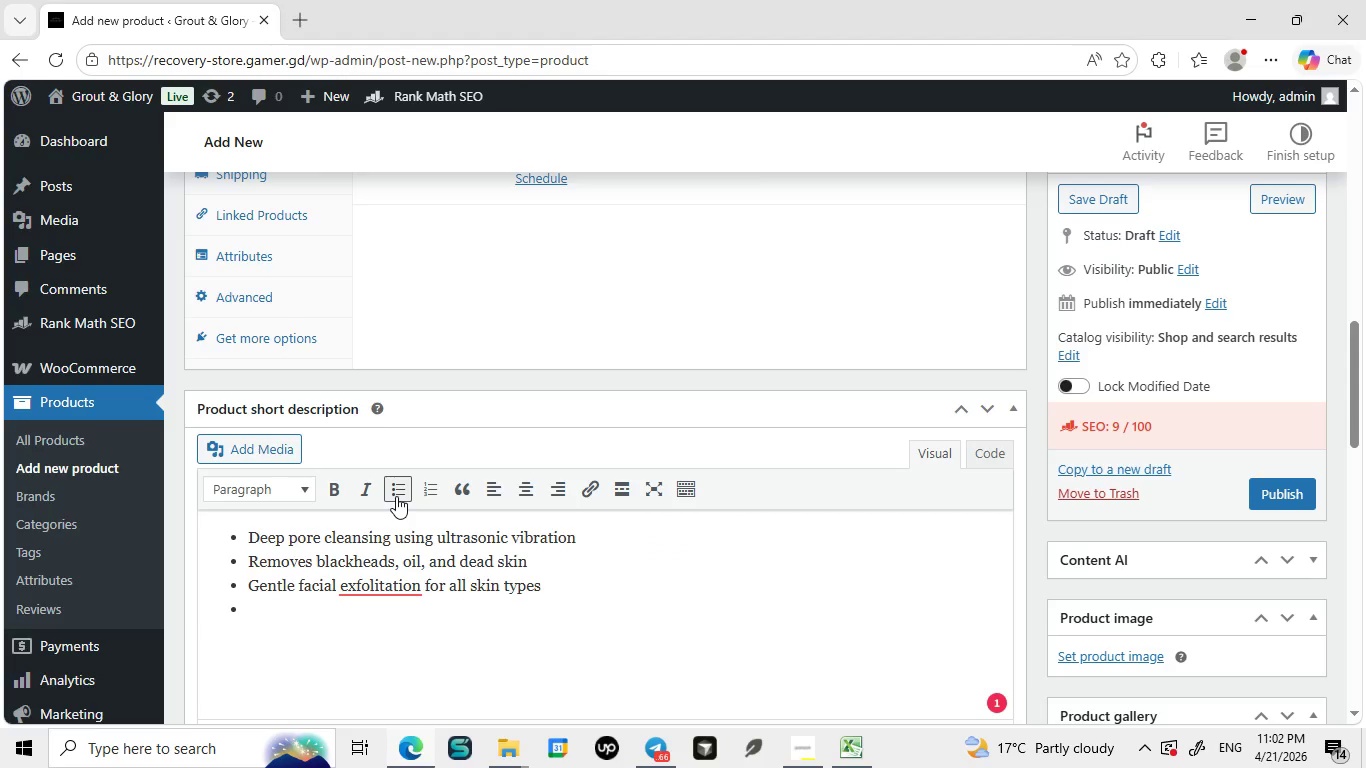 
key(Enter)
 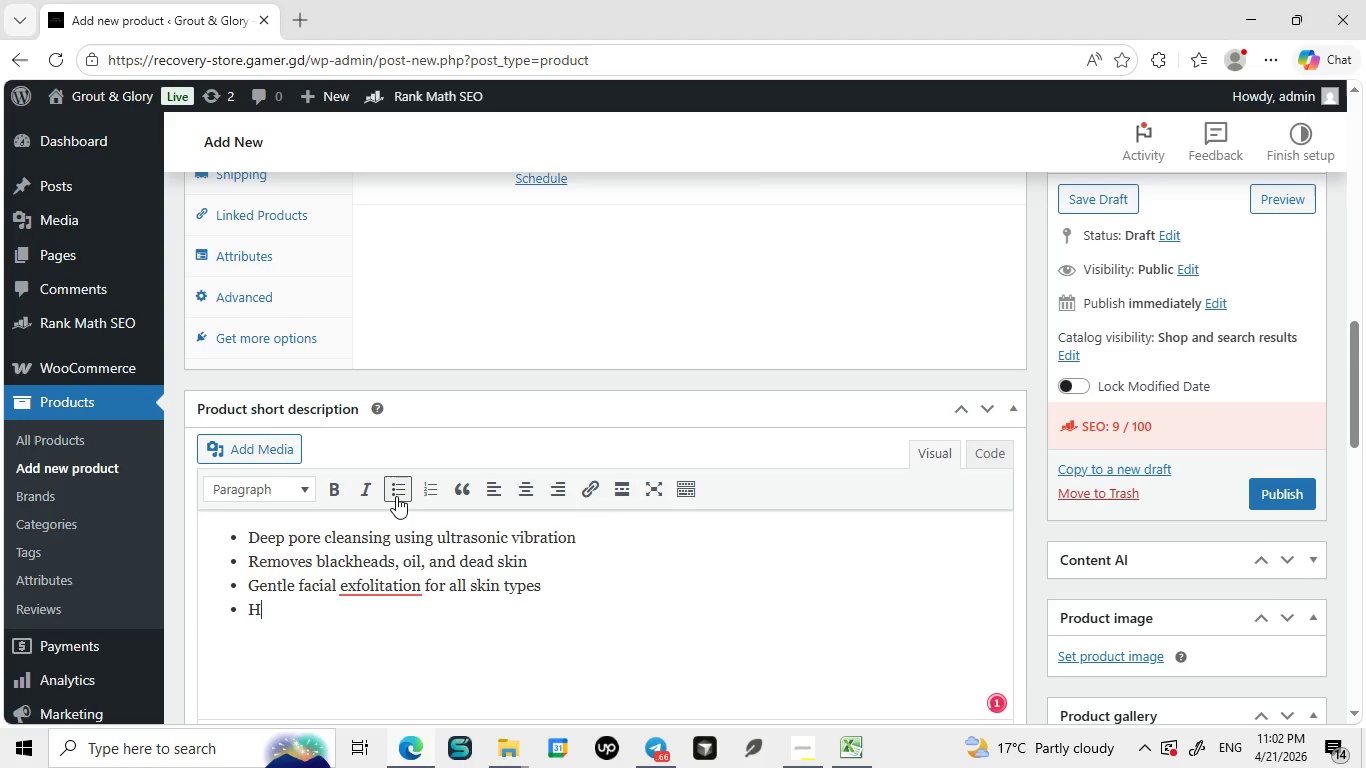 
type(Helps ik)
key(Backspace)
type(mprove skin texture and glow)
 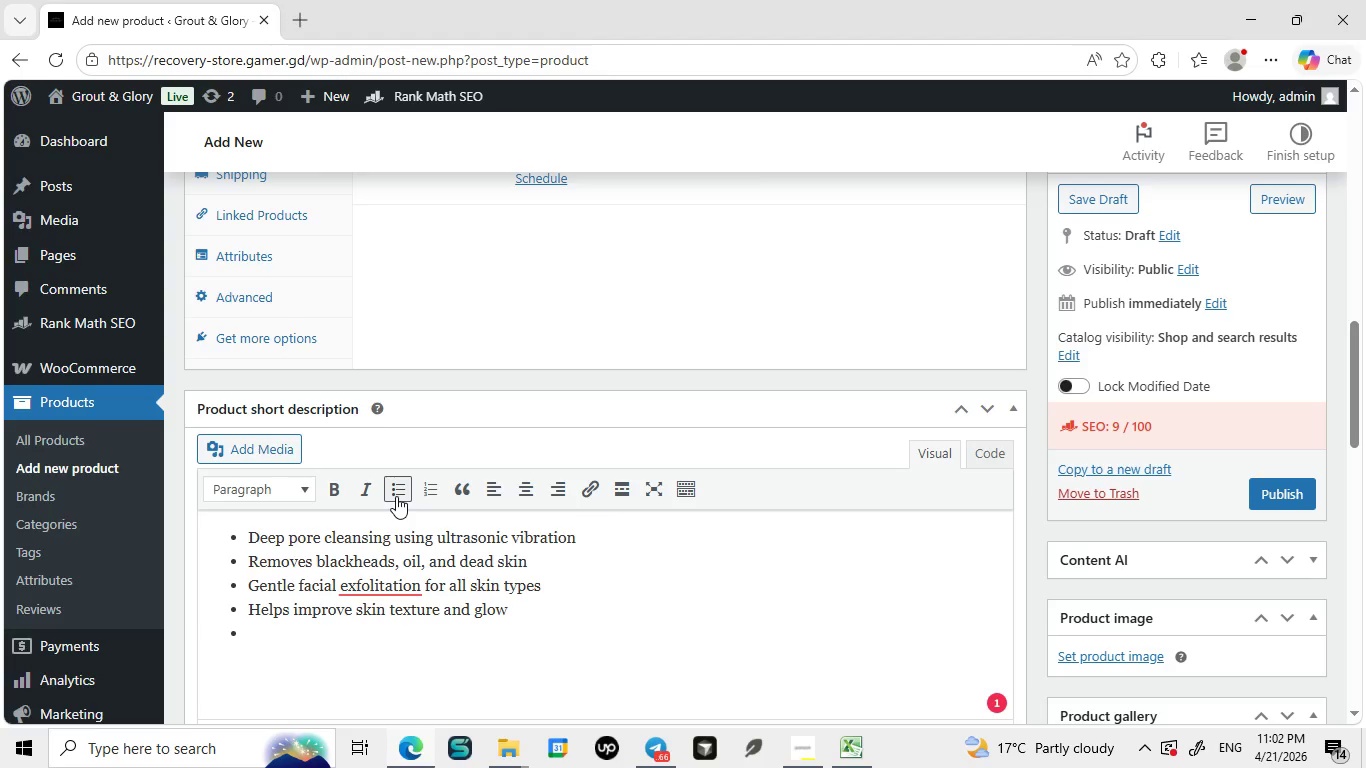 
key(Enter)
 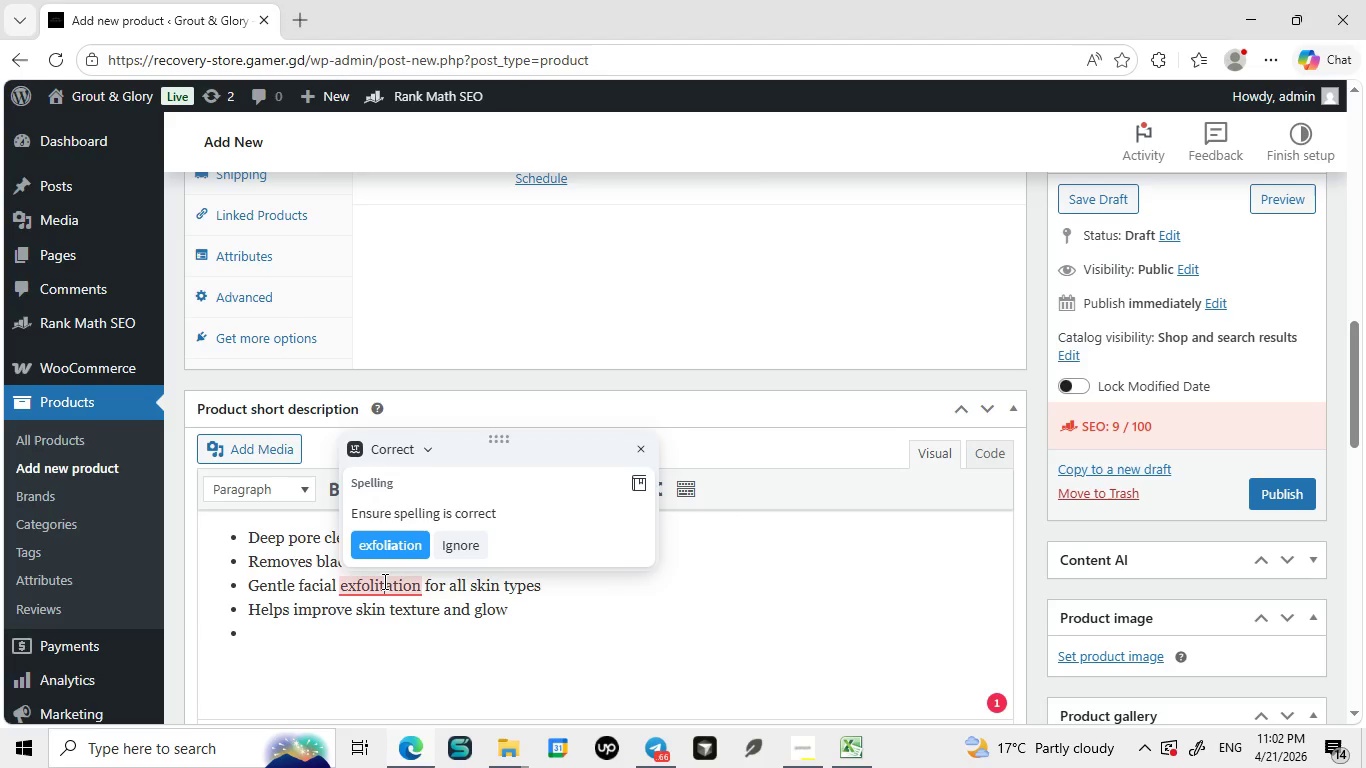 
left_click([383, 581])
 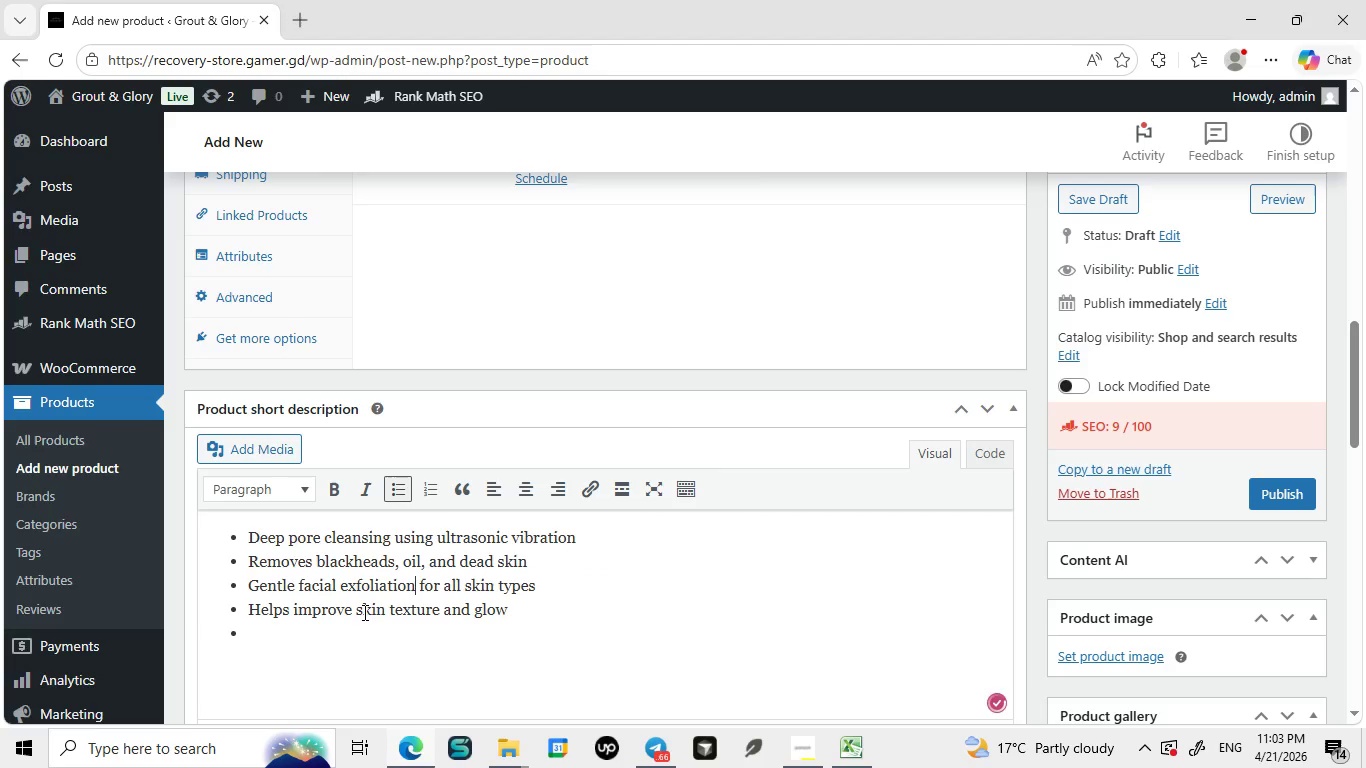 
left_click([399, 541])
 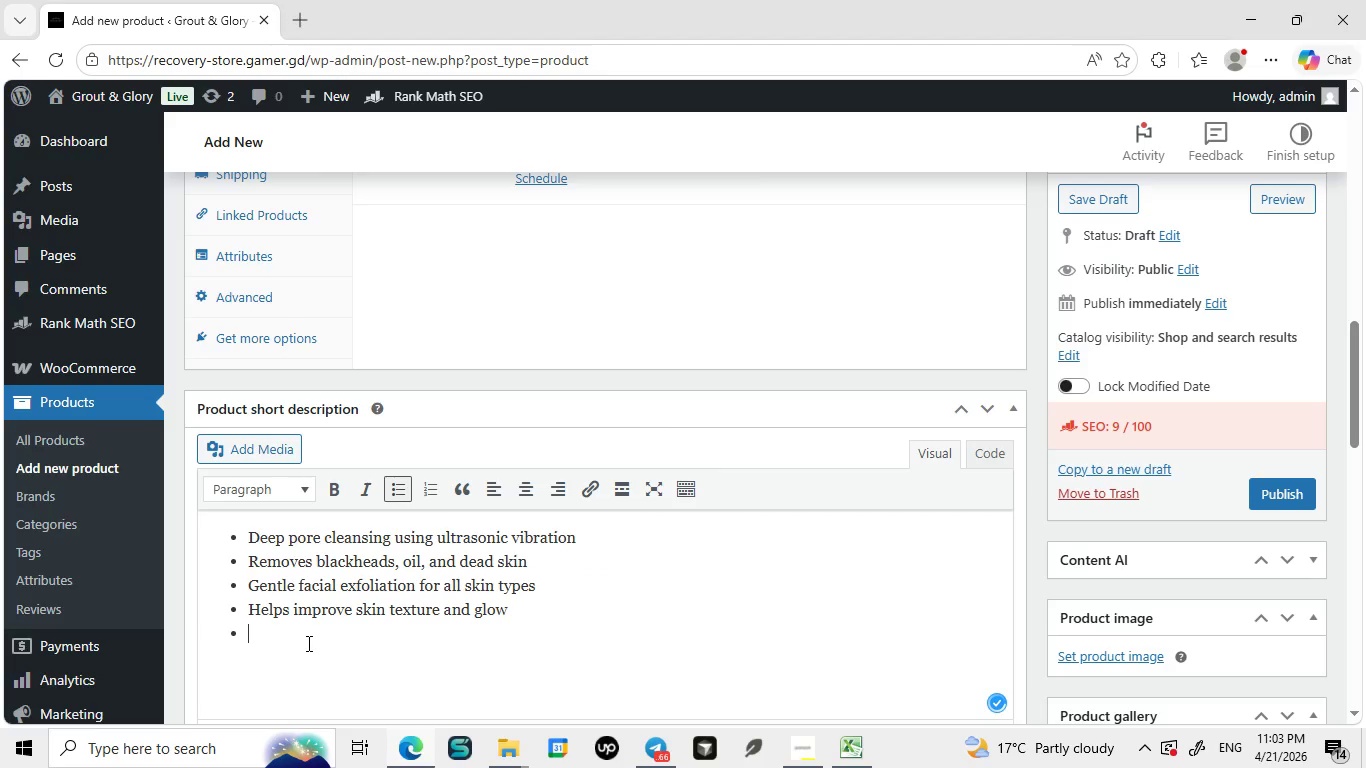 
left_click([307, 643])
 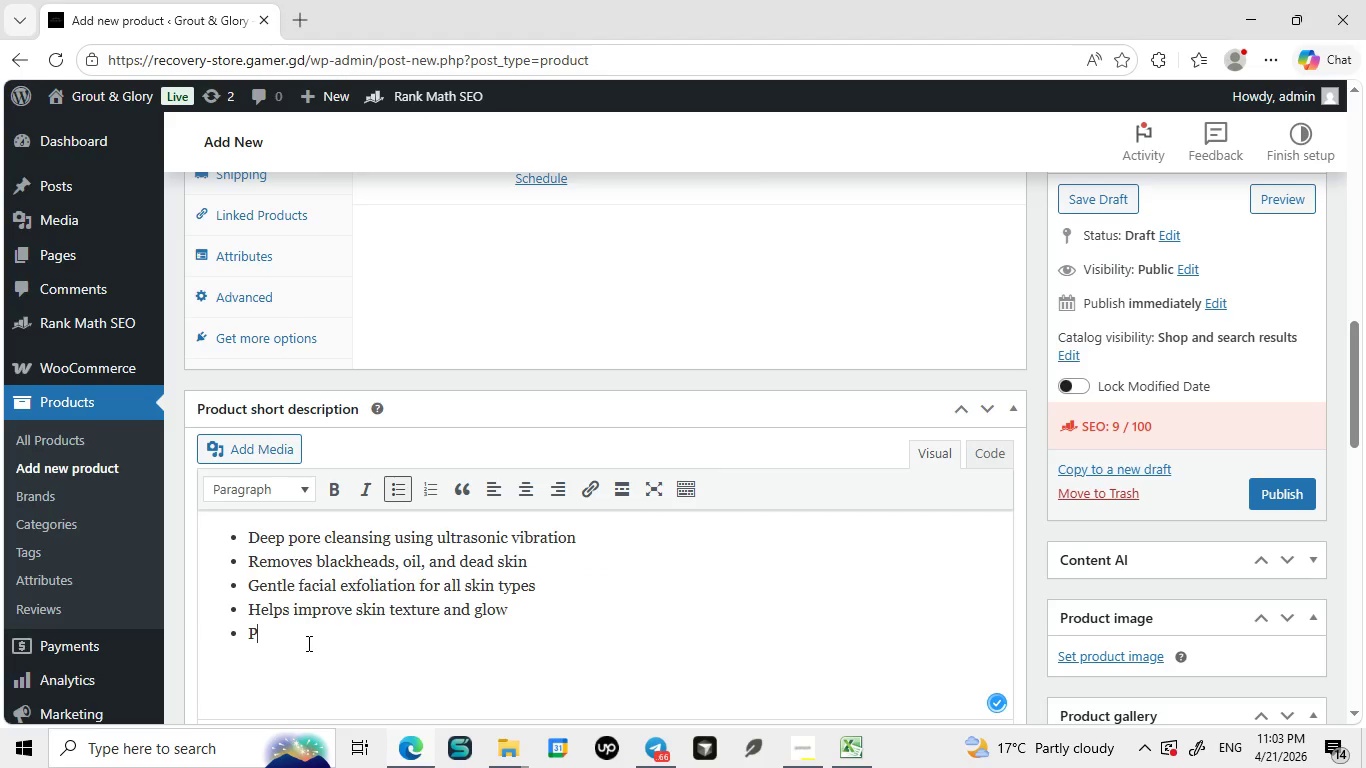 
type(Portable and easy for home use)
 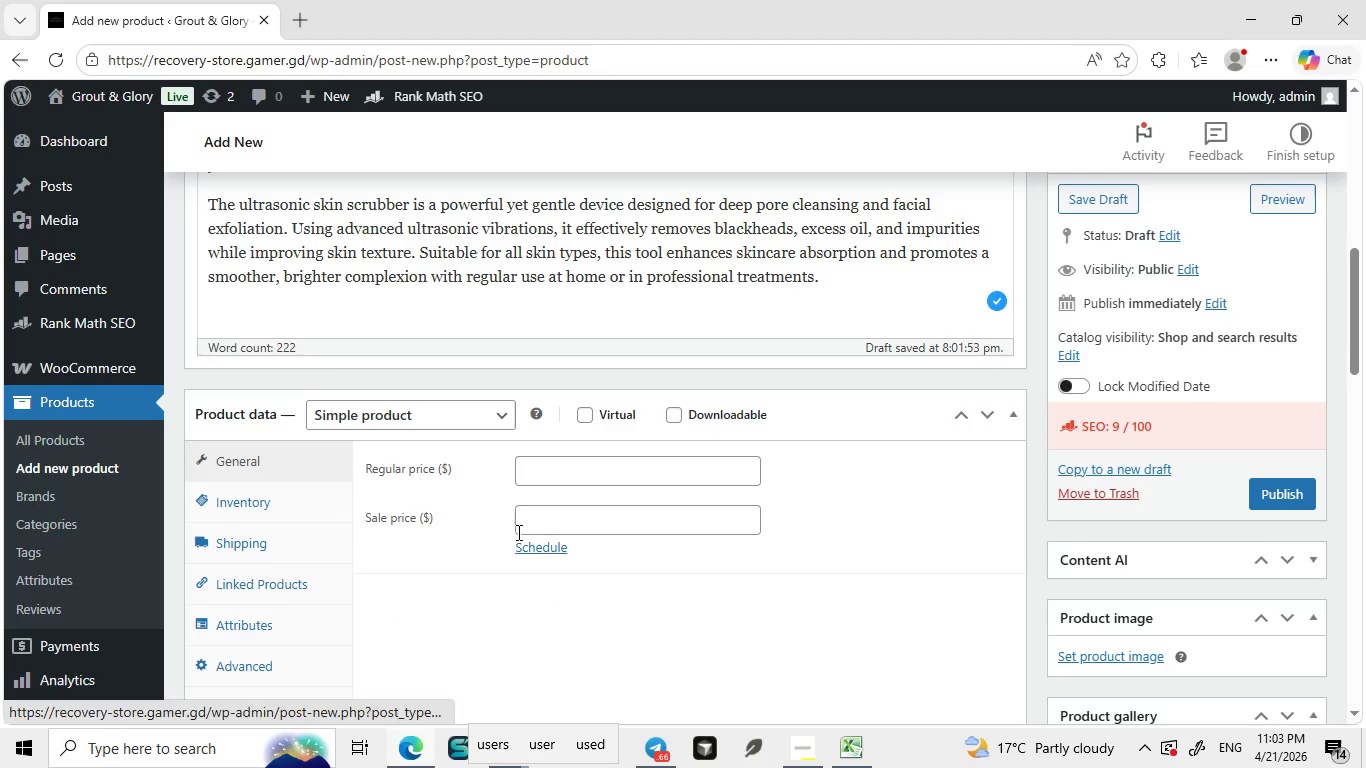 
wait(5.78)
 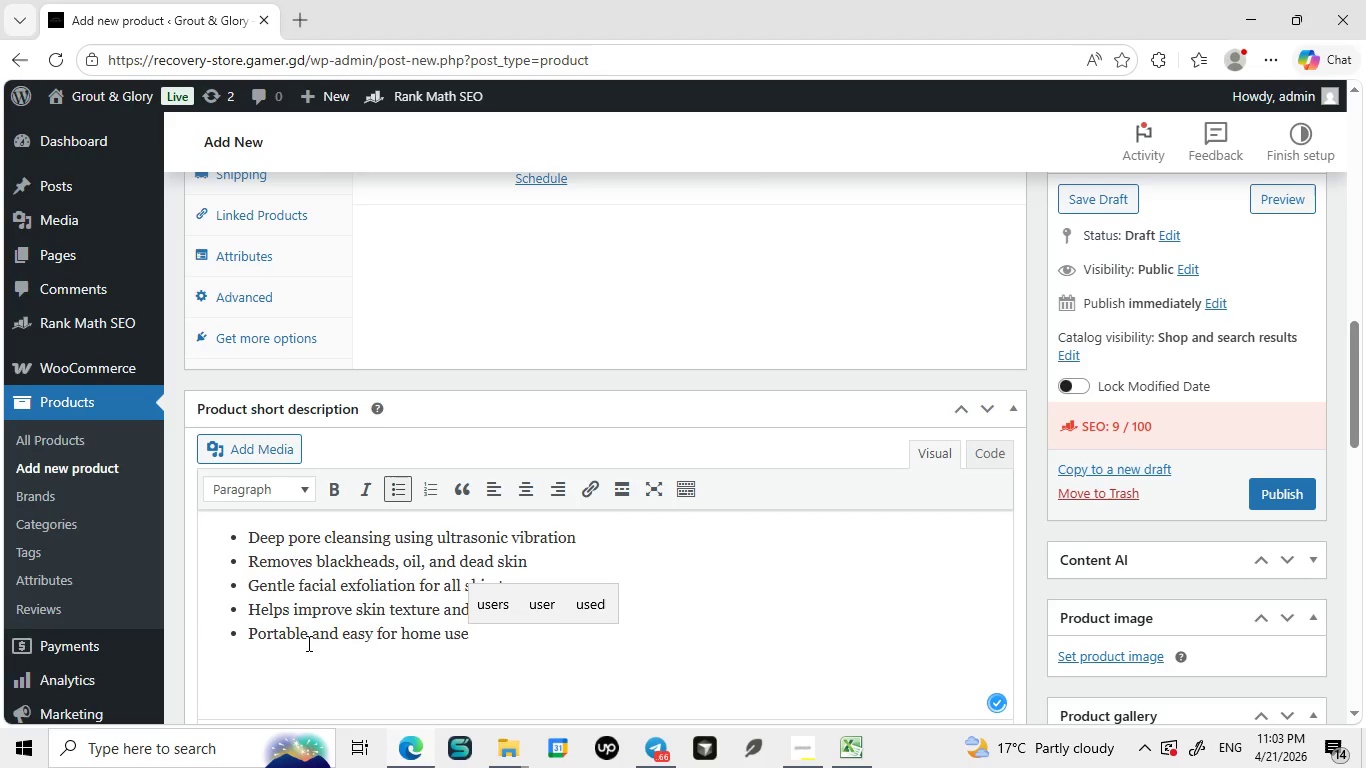 
left_click([571, 465])
 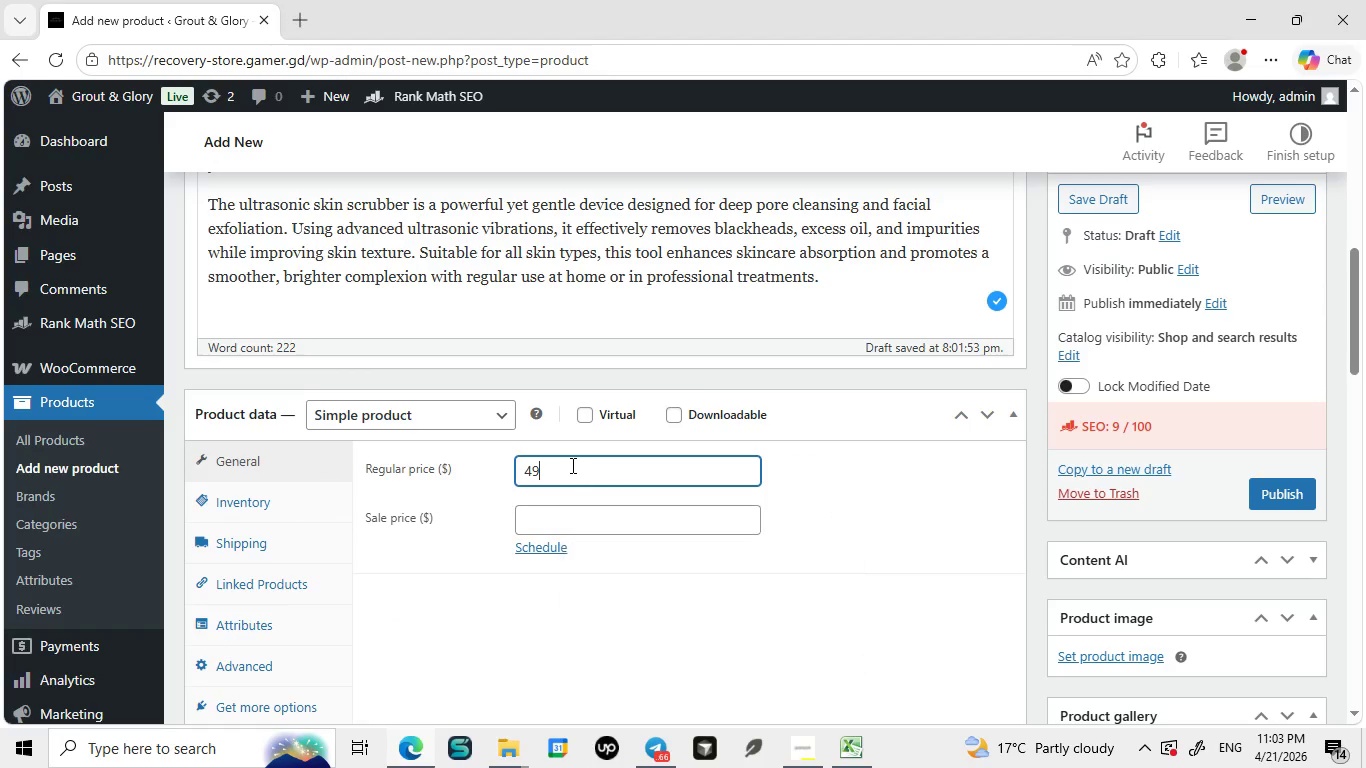 
type(49)
 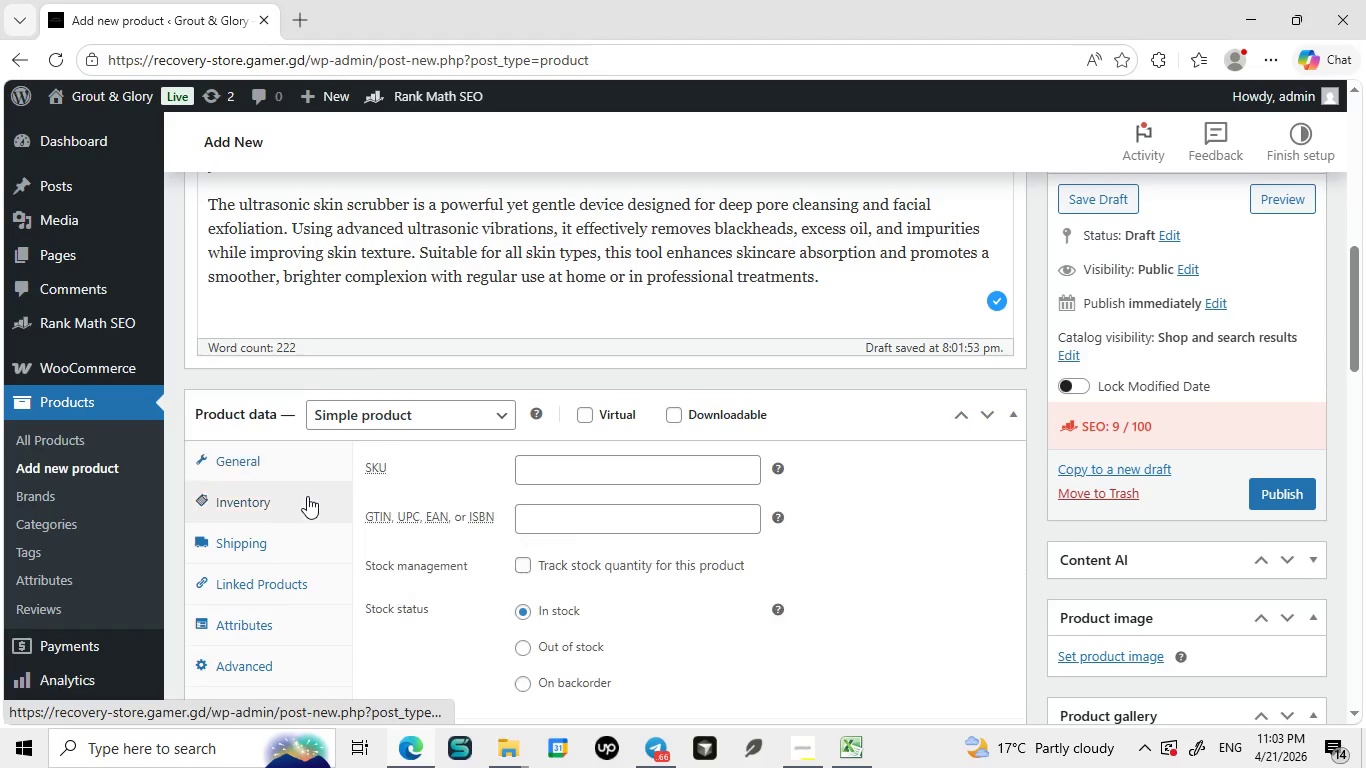 
left_click([307, 496])
 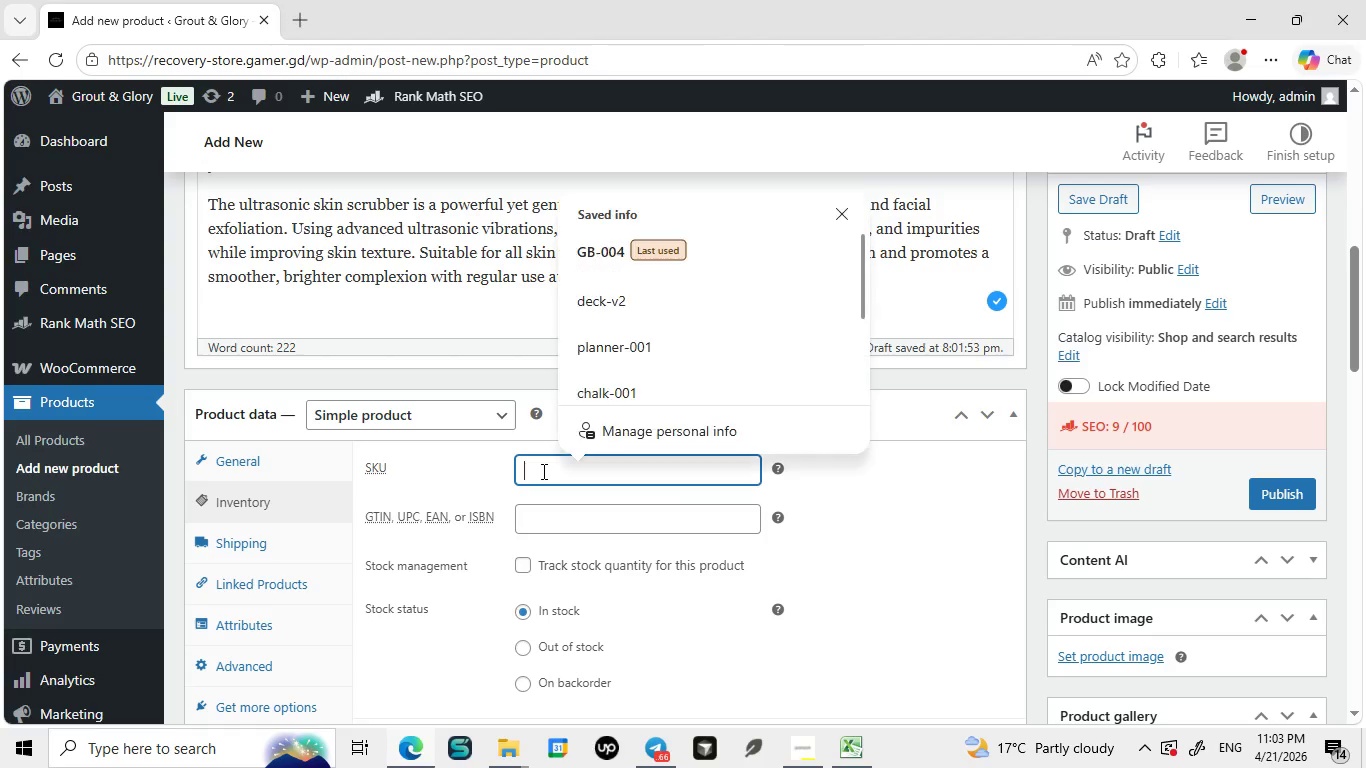 
left_click([542, 471])
 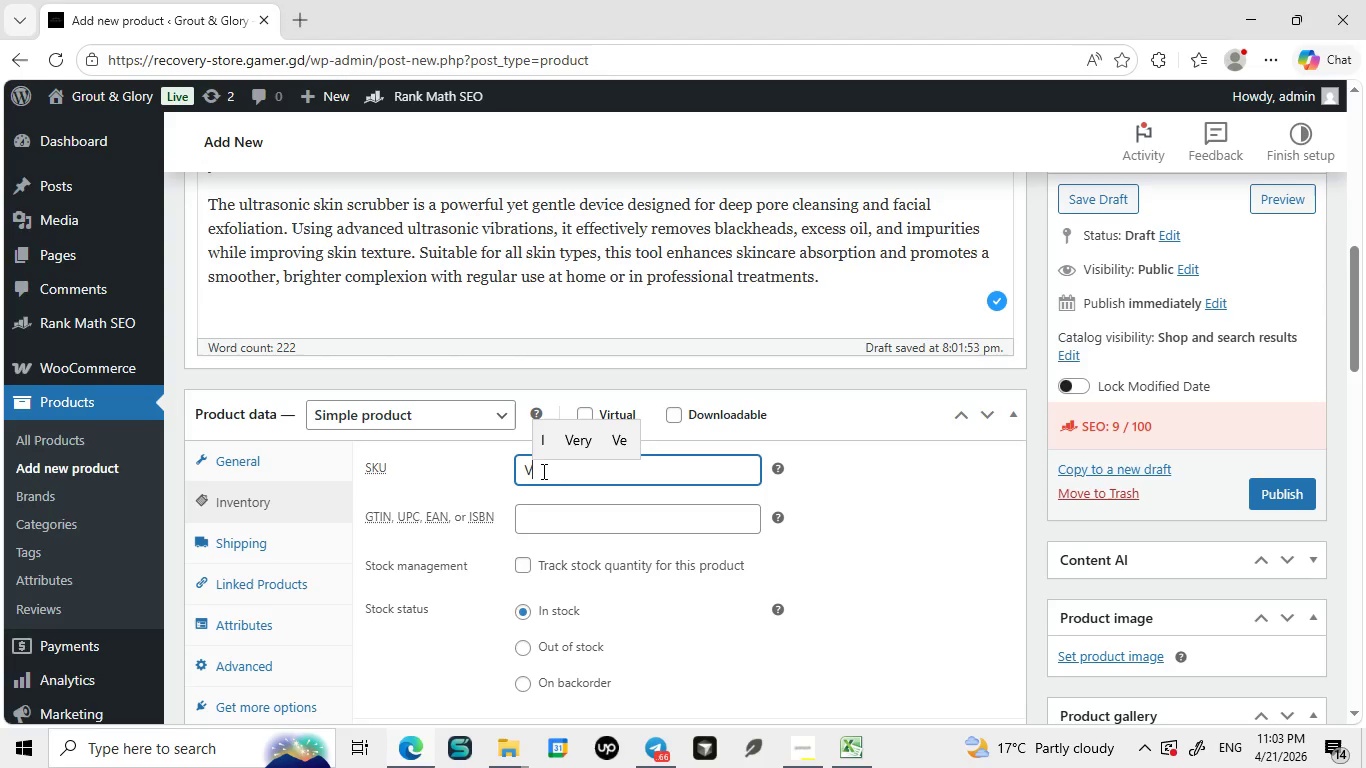 
type(VF-001)
 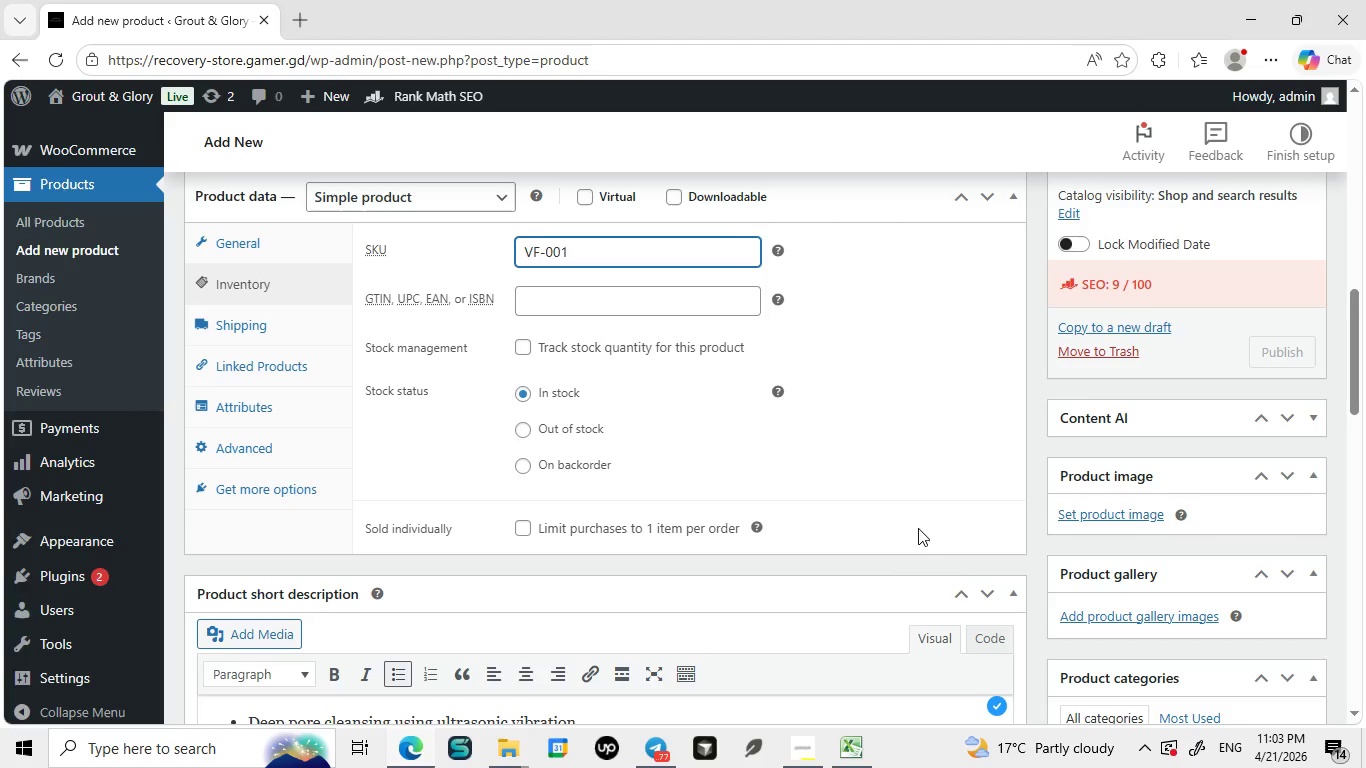 
wait(32.34)
 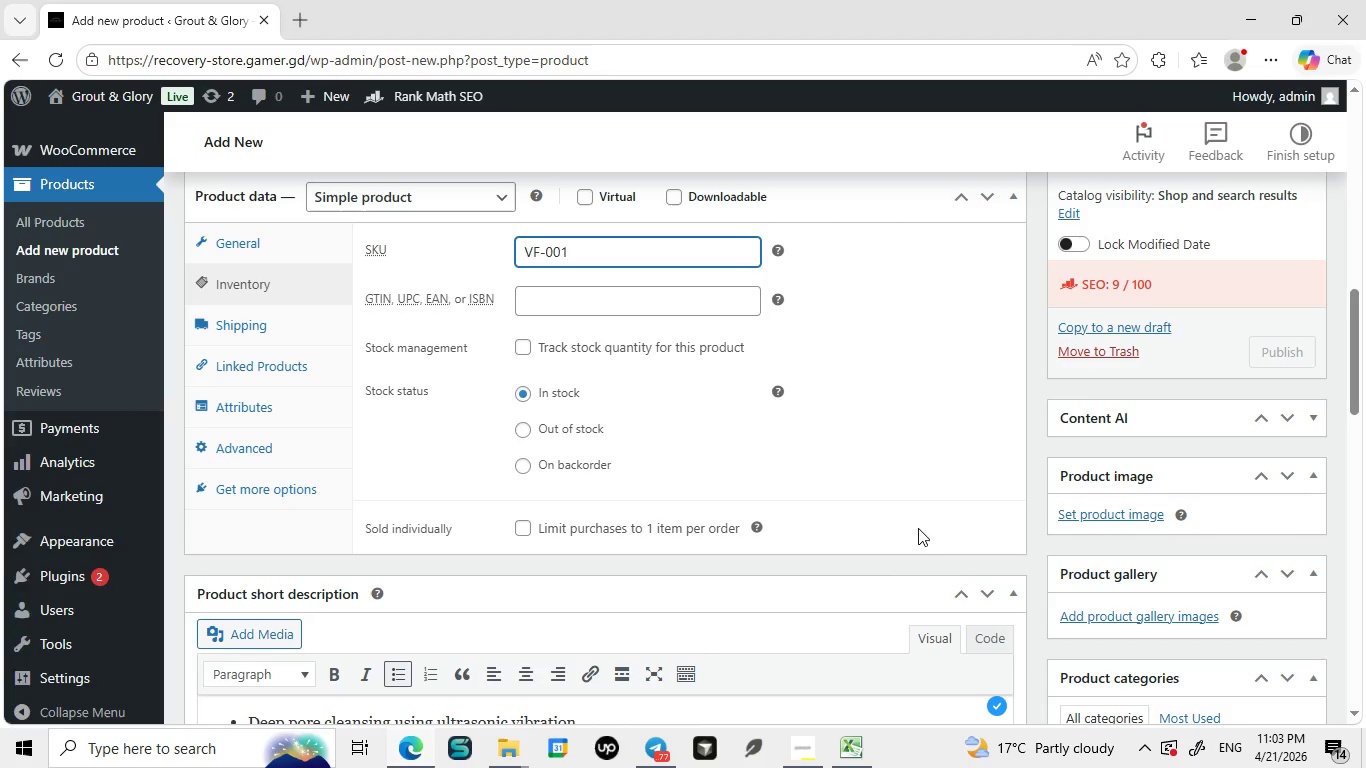 
mouse_move([1129, 484])
 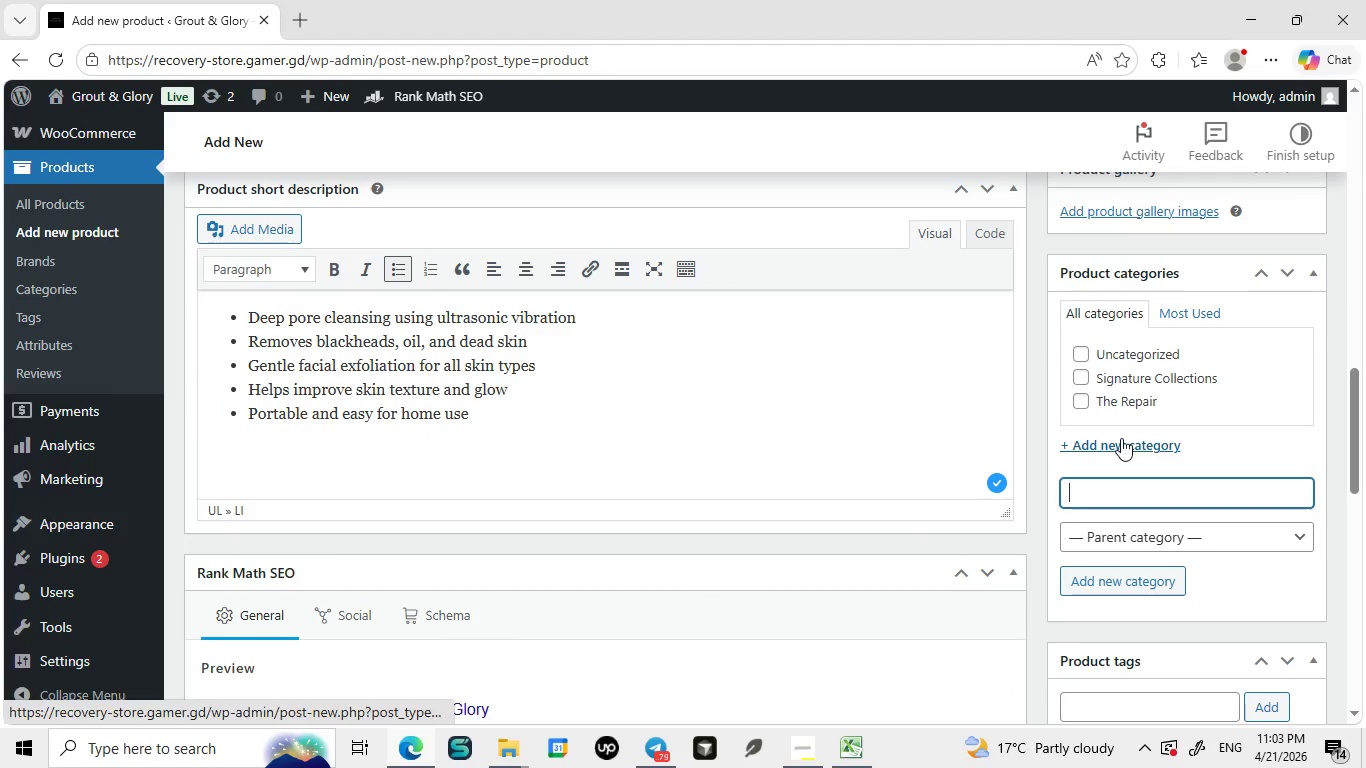 
left_click([1121, 438])
 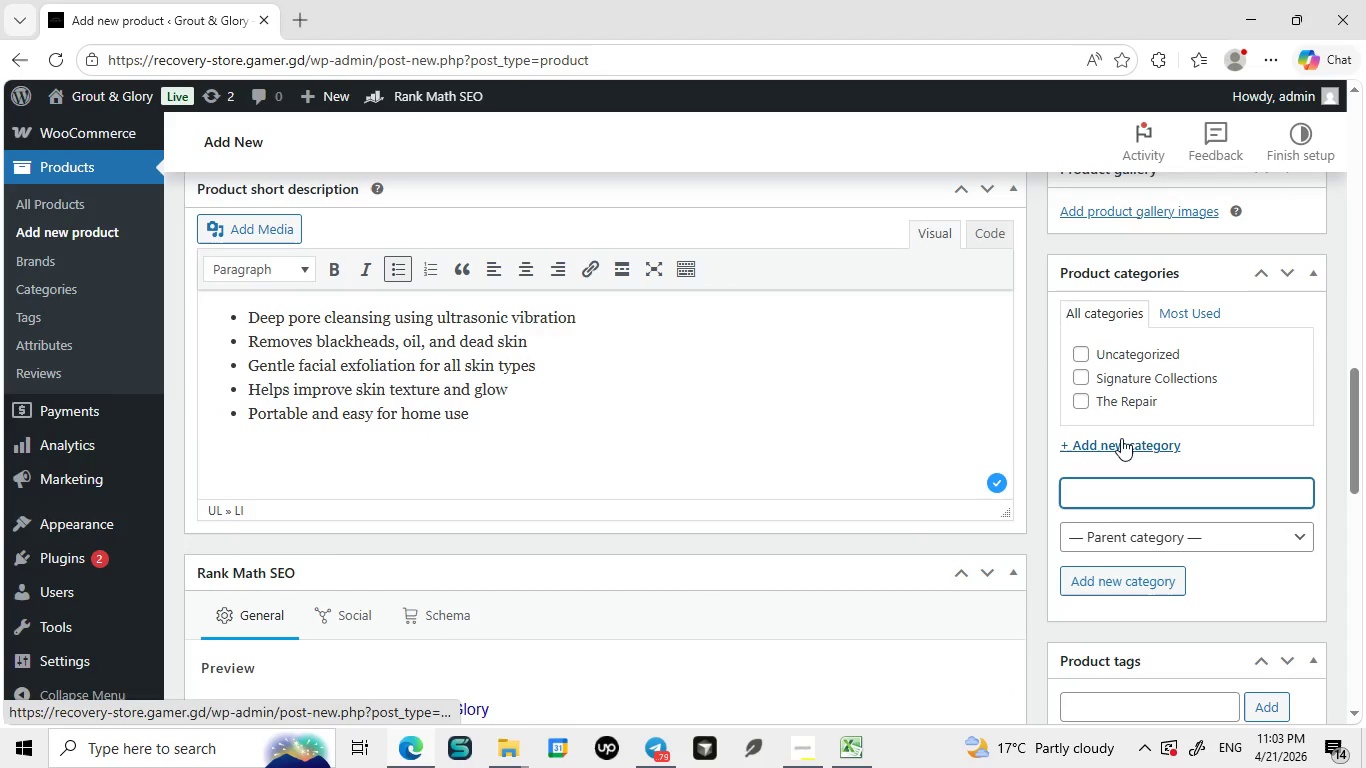 
type(mED sPA)
key(Backspace)
key(Backspace)
key(Backspace)
key(Backspace)
key(Backspace)
key(Backspace)
key(Backspace)
type(Med Spa W)
key(Backspace)
type(E quipment)
 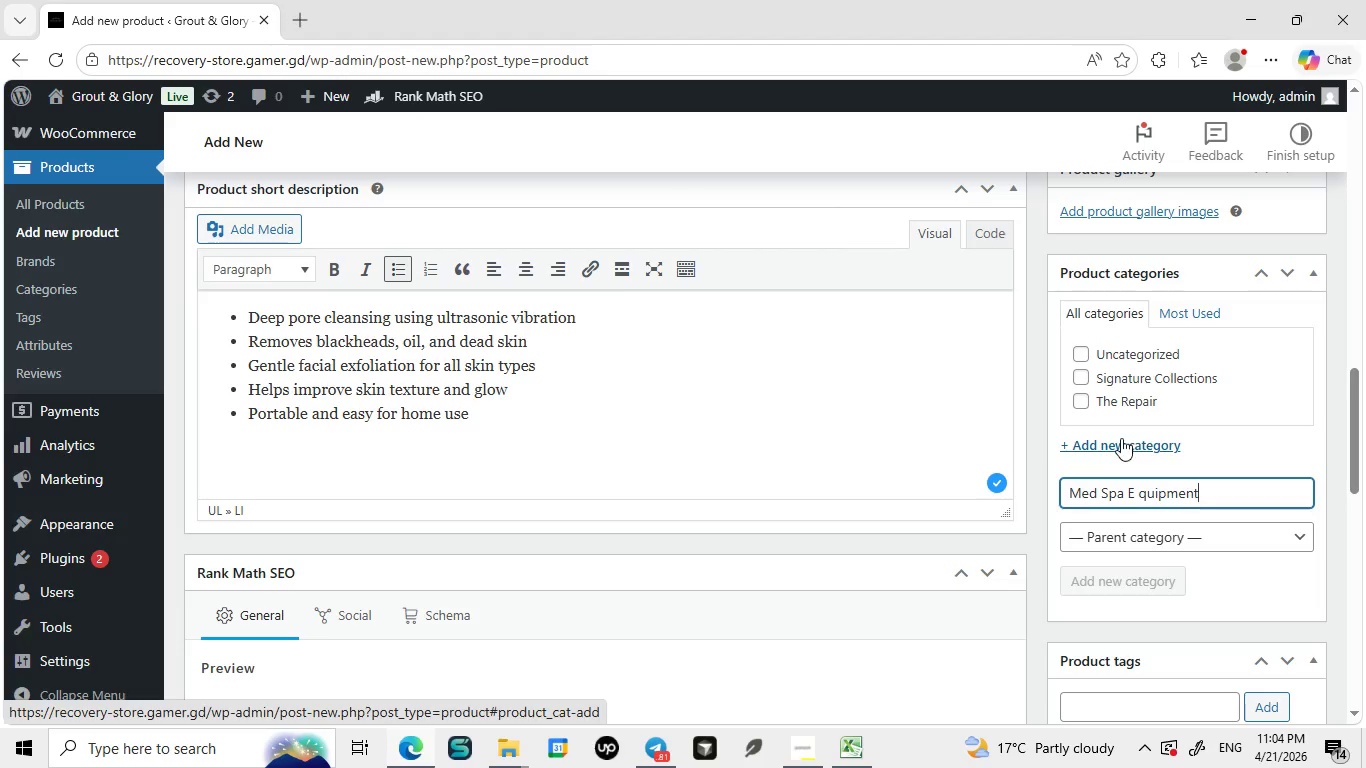 
key(Enter)
 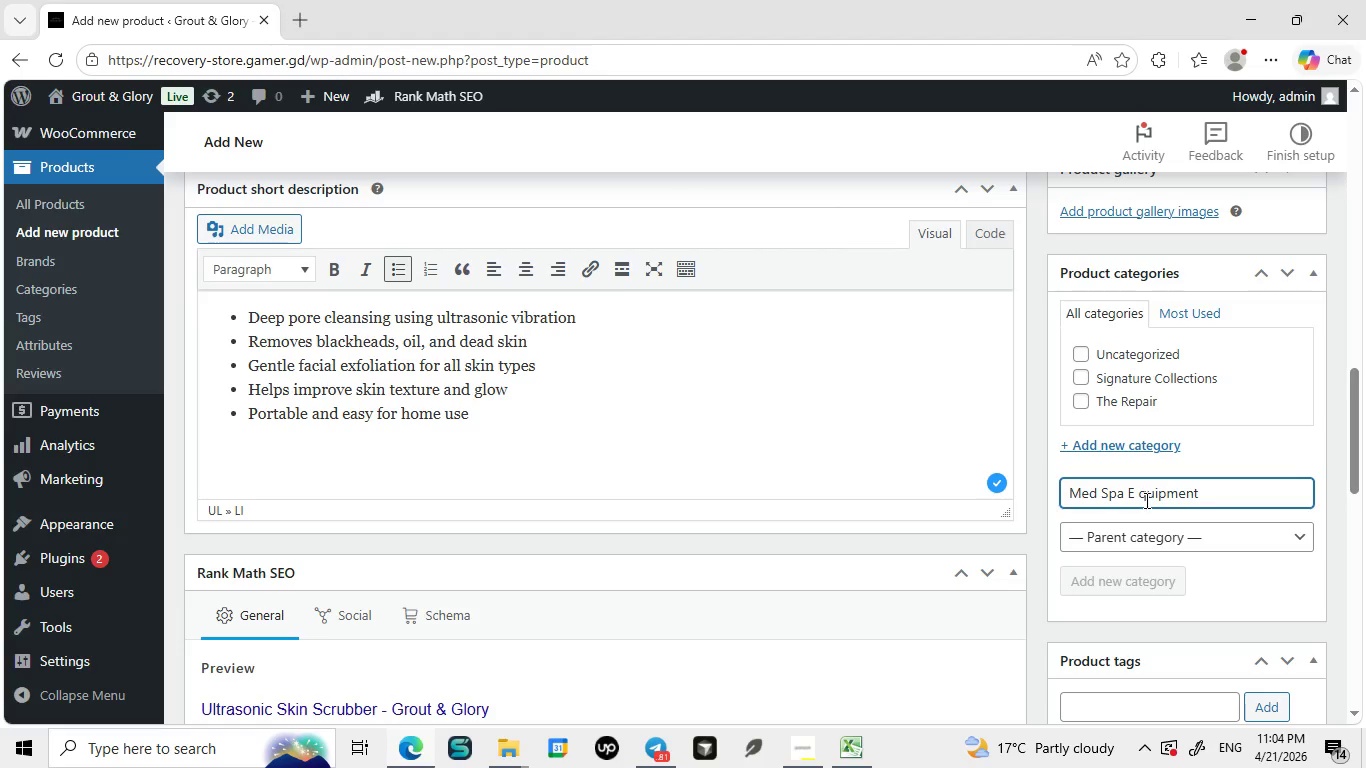 
left_click([1140, 500])
 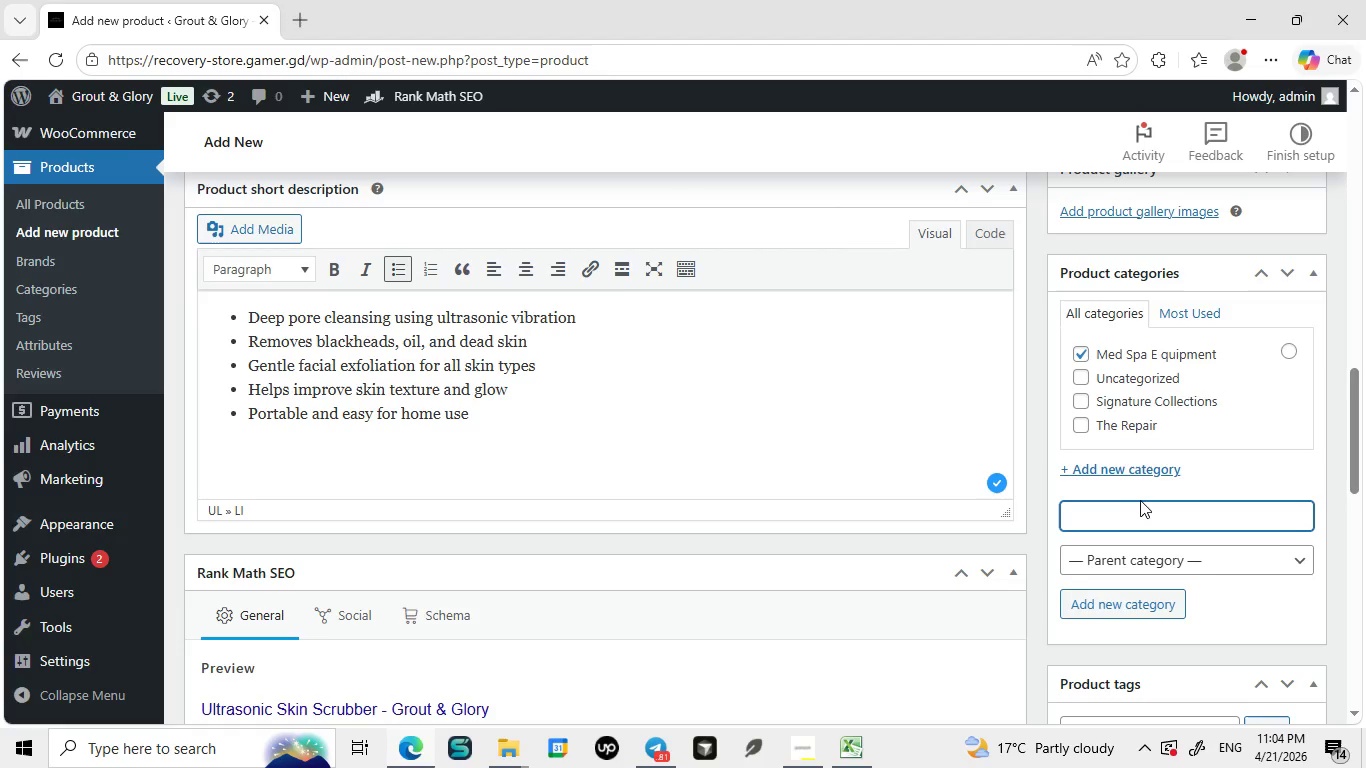 
key(Backspace)
 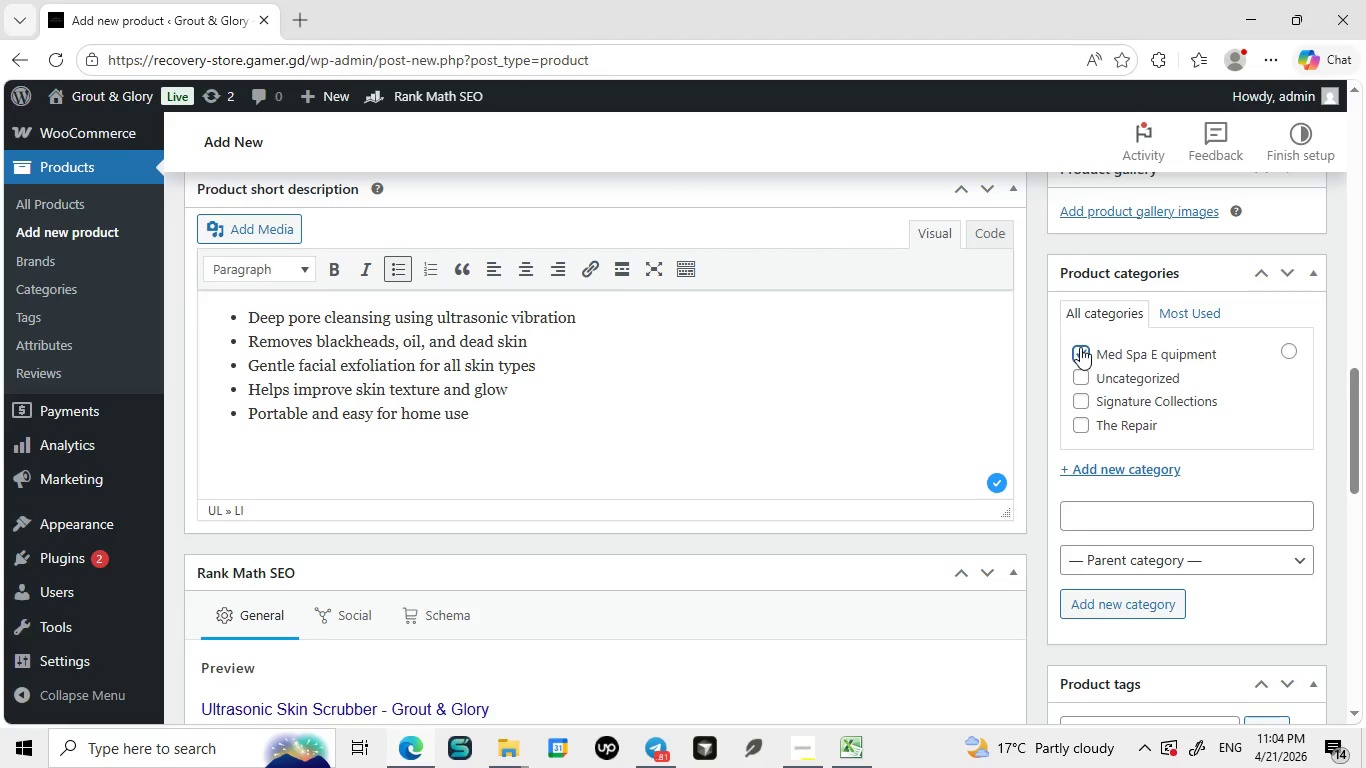 
left_click([1080, 347])
 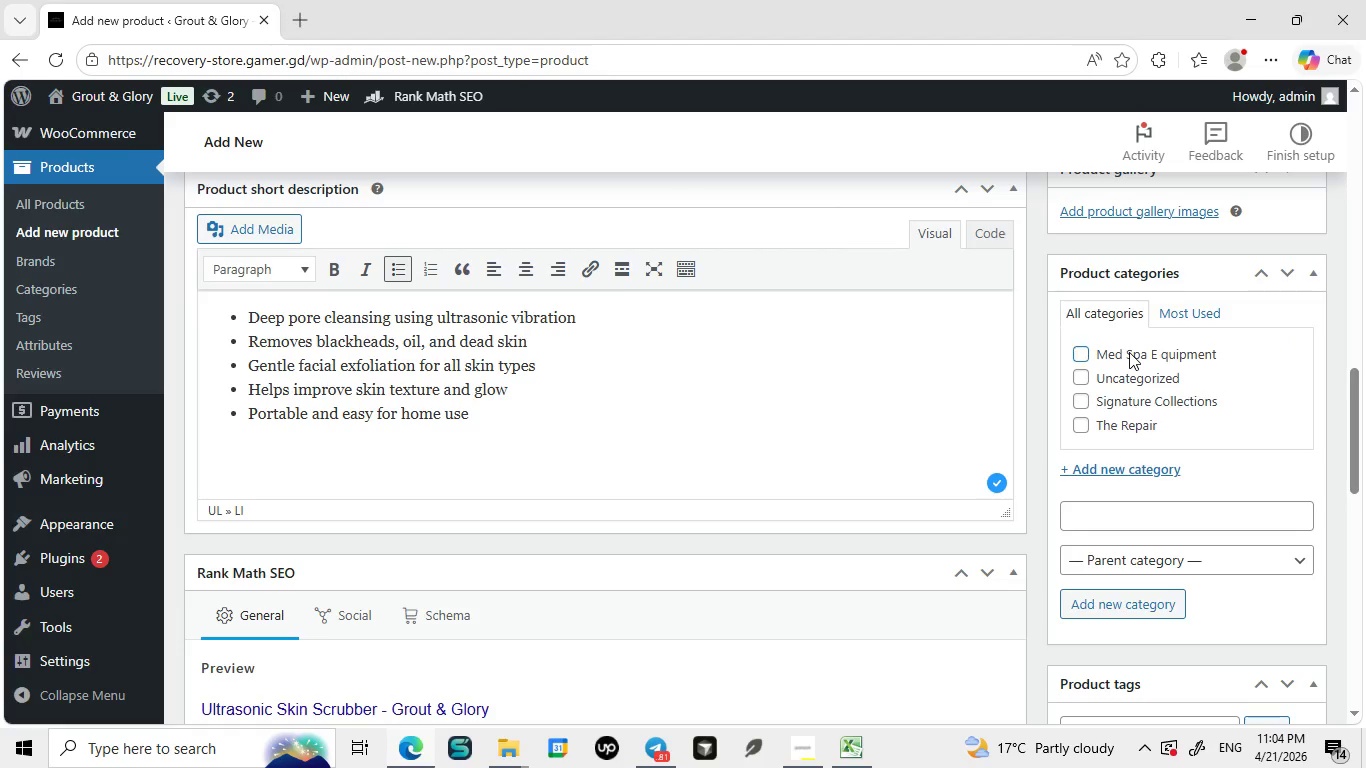 
double_click([1129, 352])
 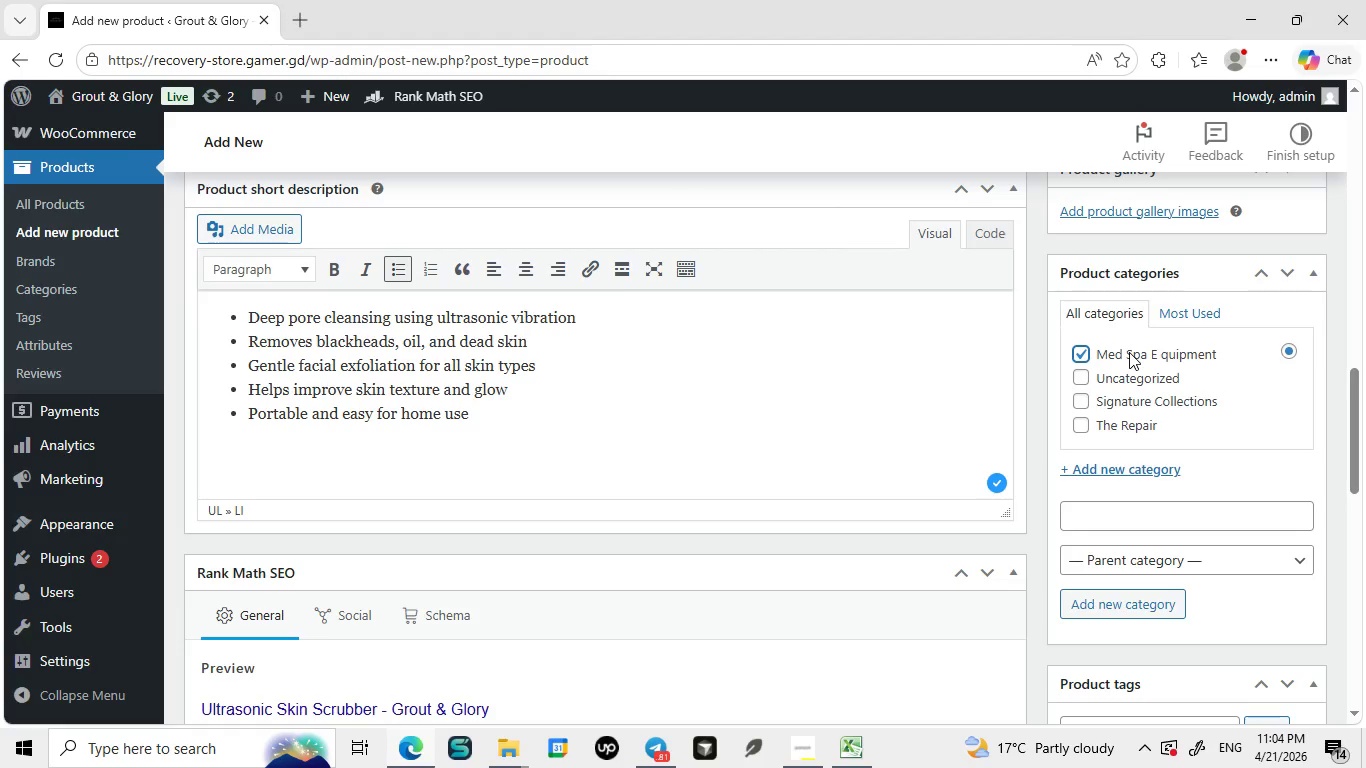 
left_click([1129, 352])
 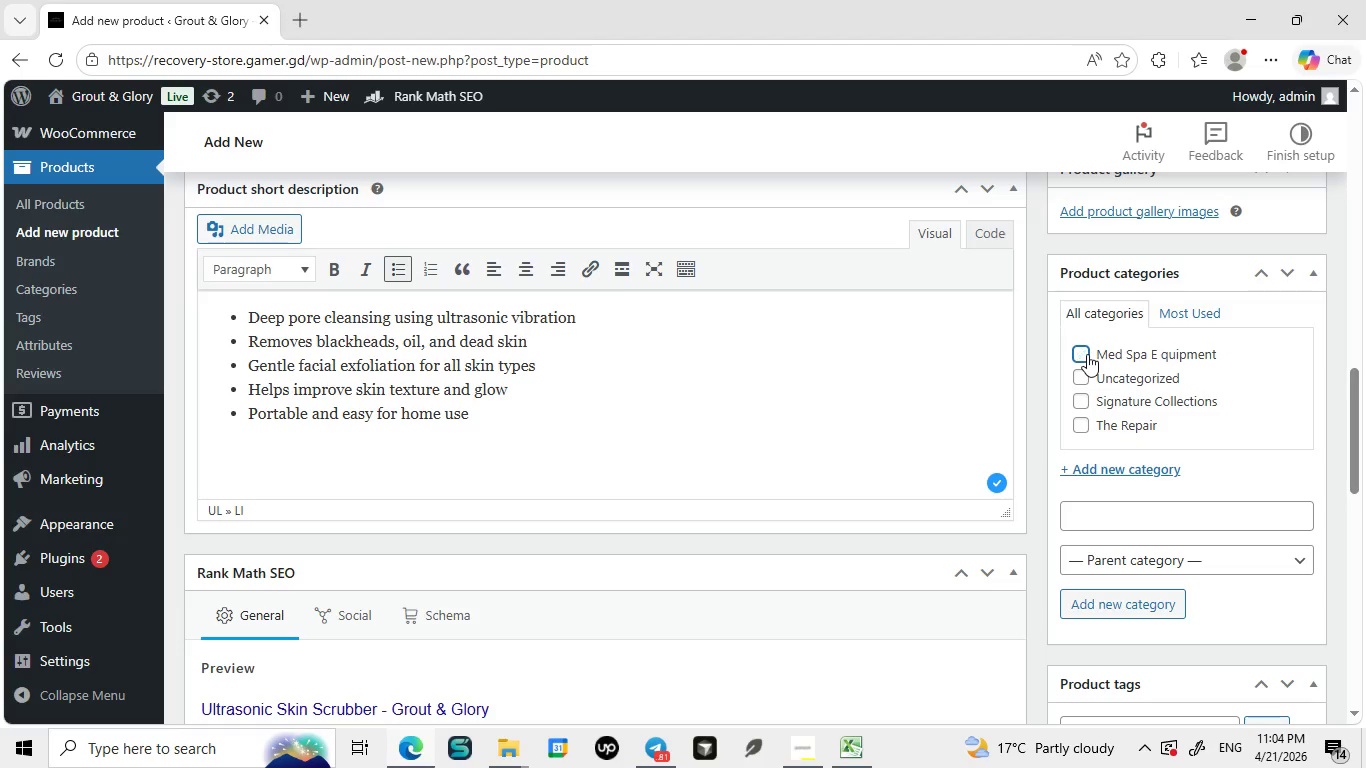 
left_click([1087, 354])
 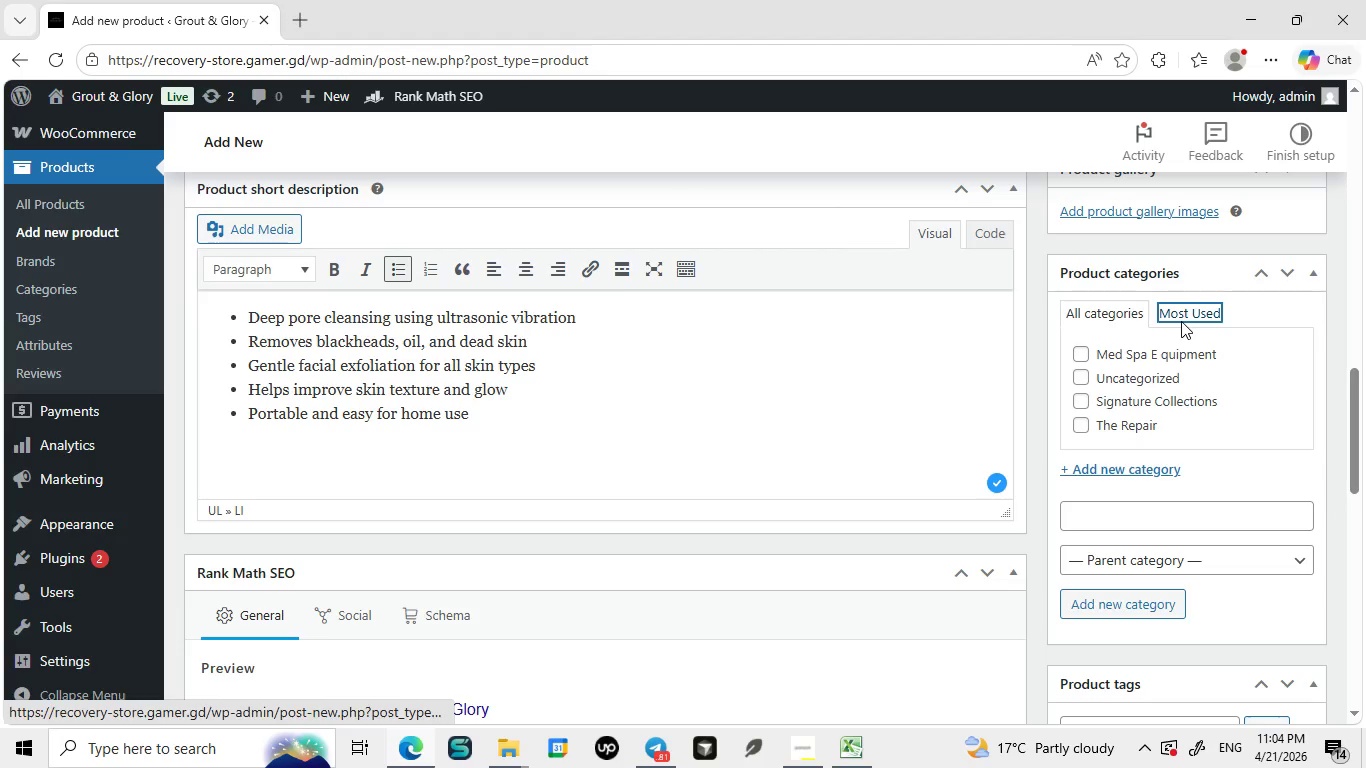 
left_click([1181, 321])
 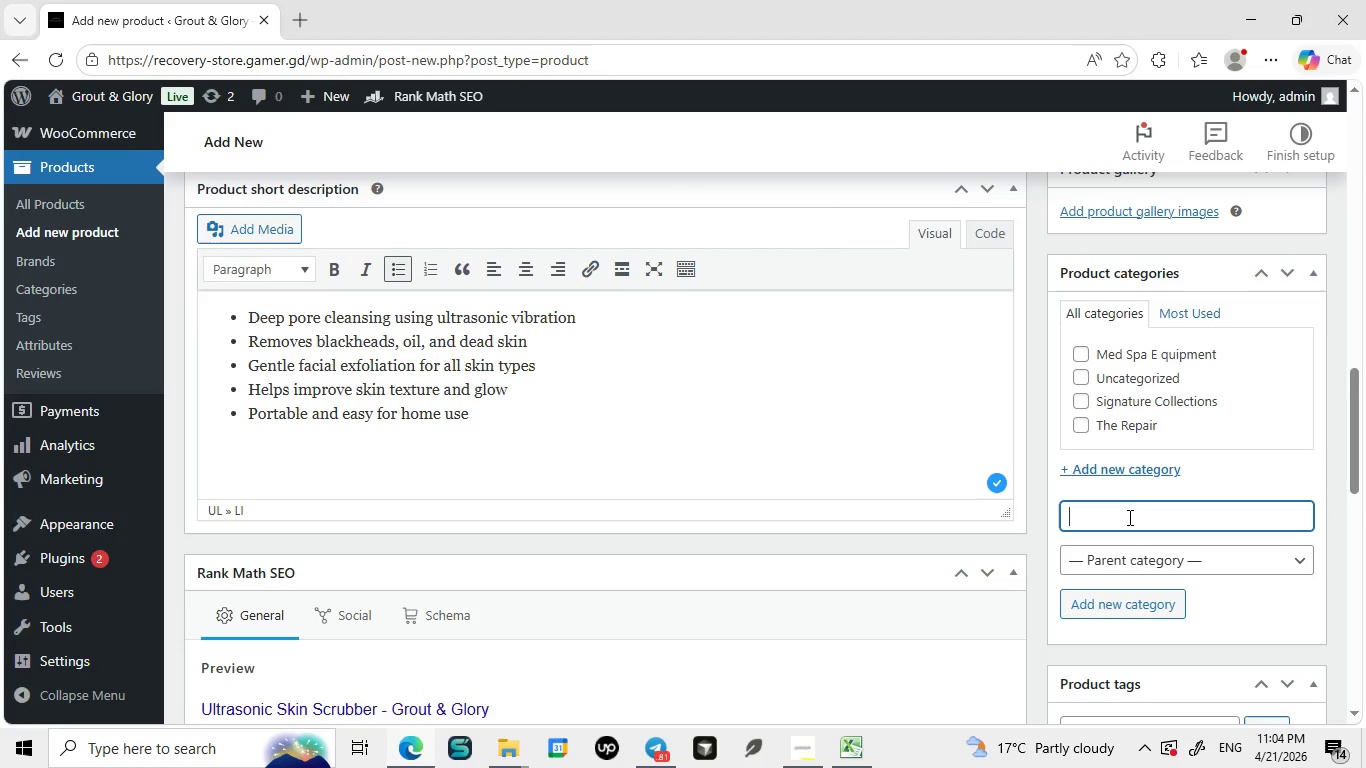 
left_click([1128, 517])
 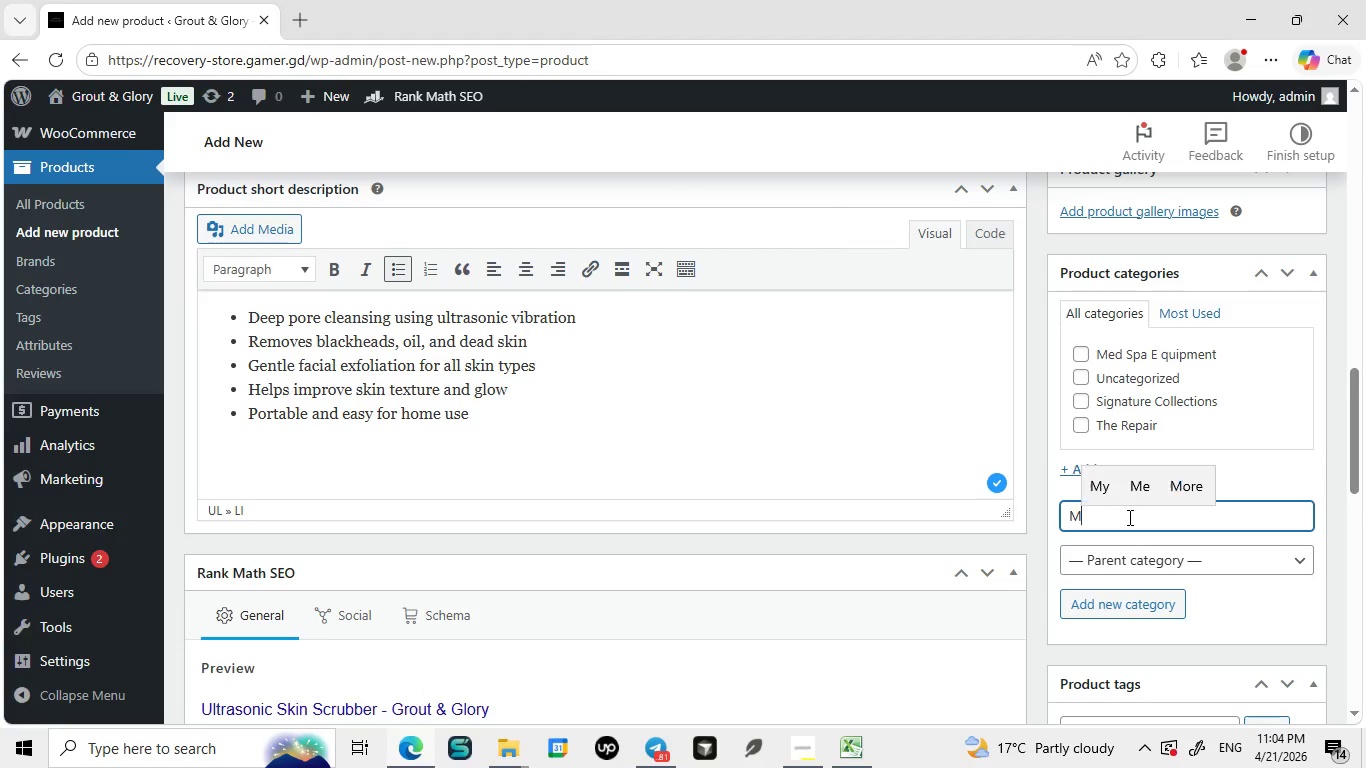 
type(Med Spa Equipment)
 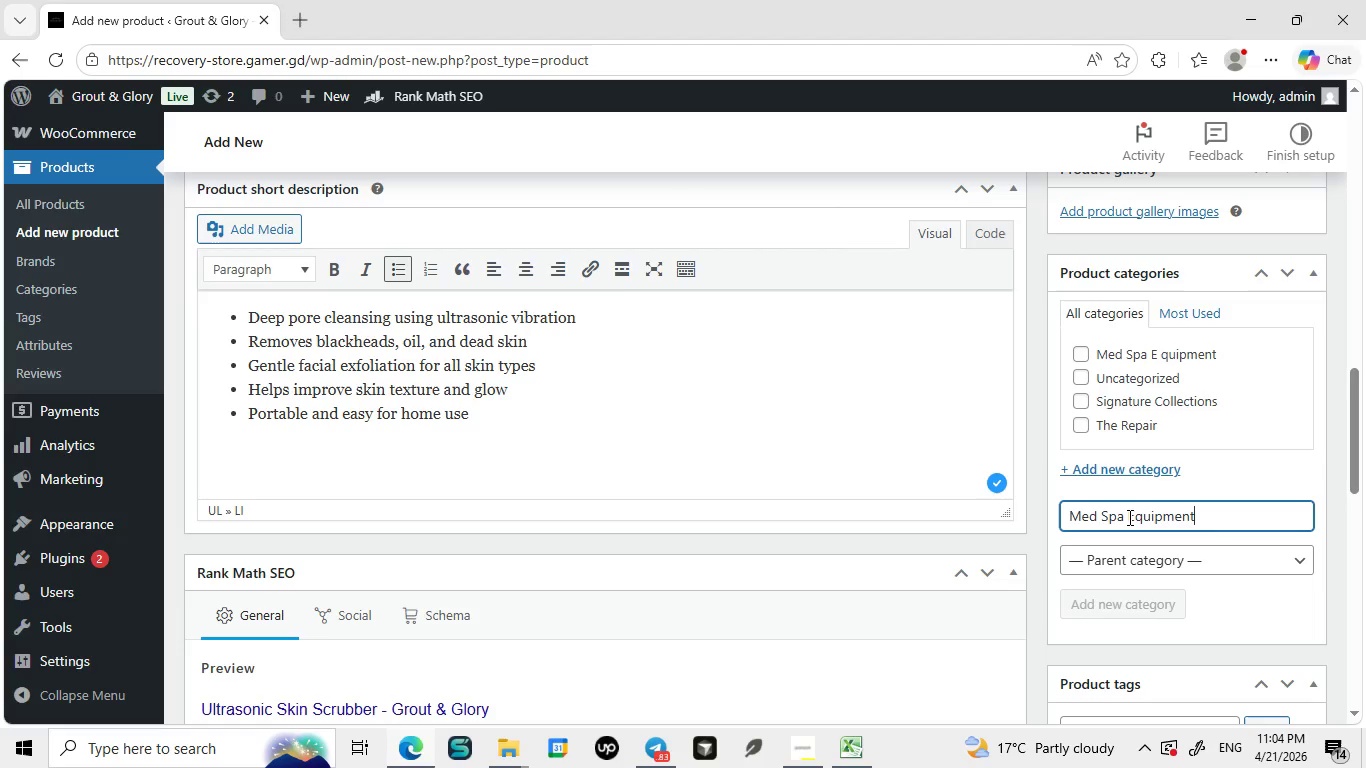 
key(Enter)
 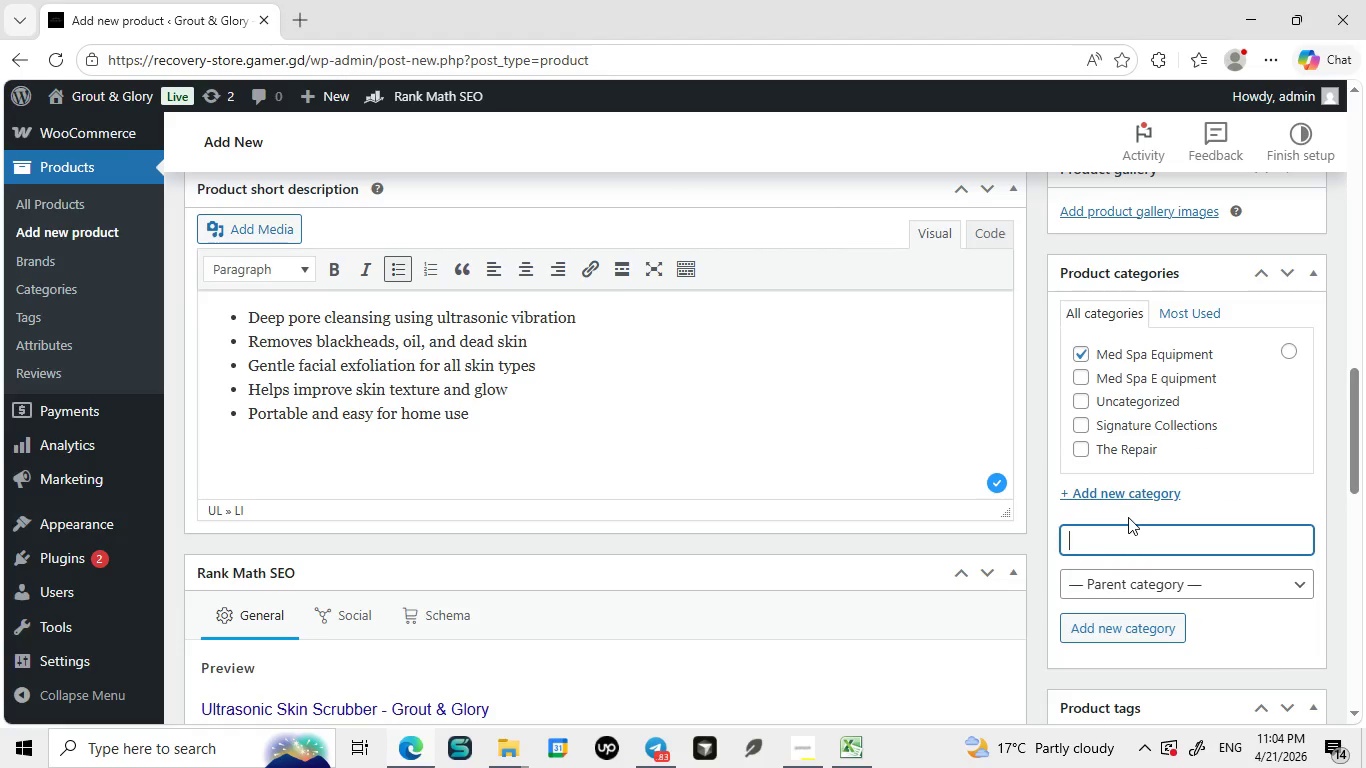 
wait(12.08)
 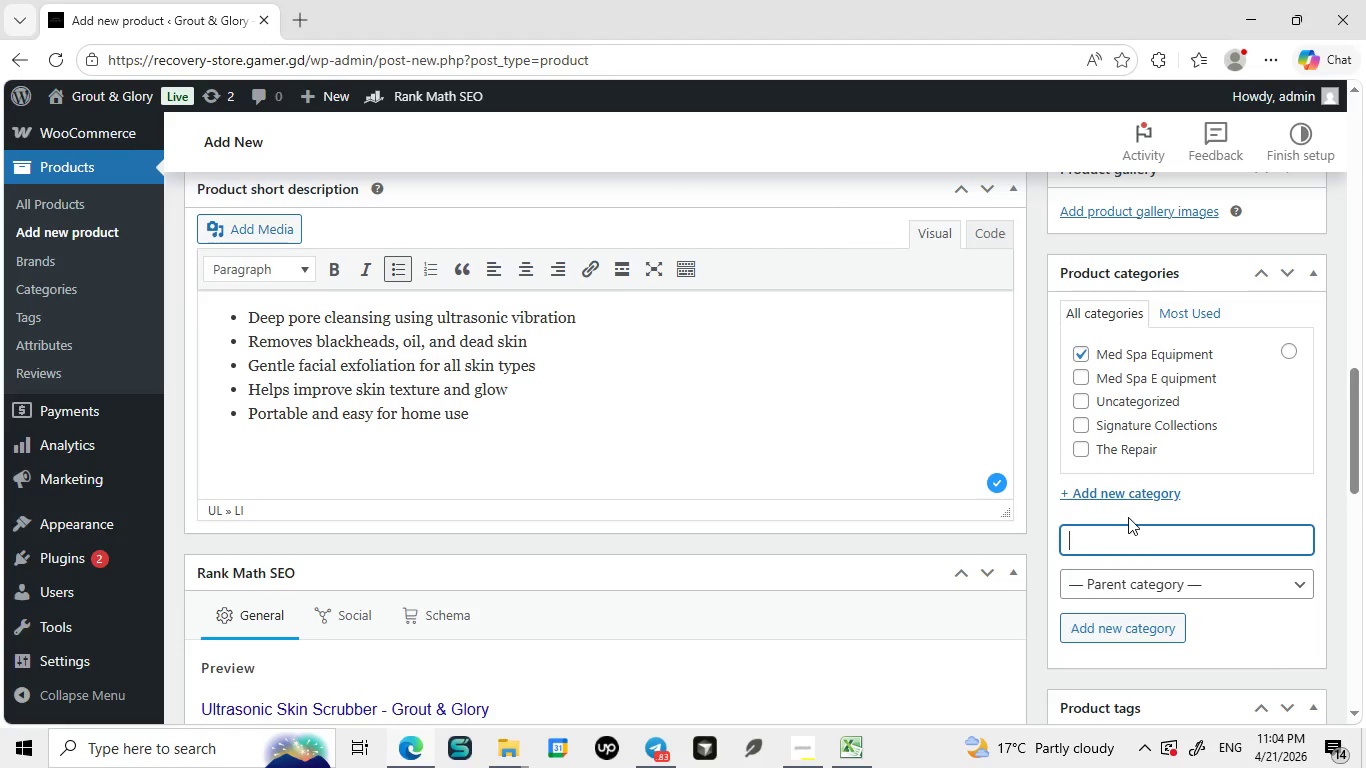 
left_click([301, 672])
 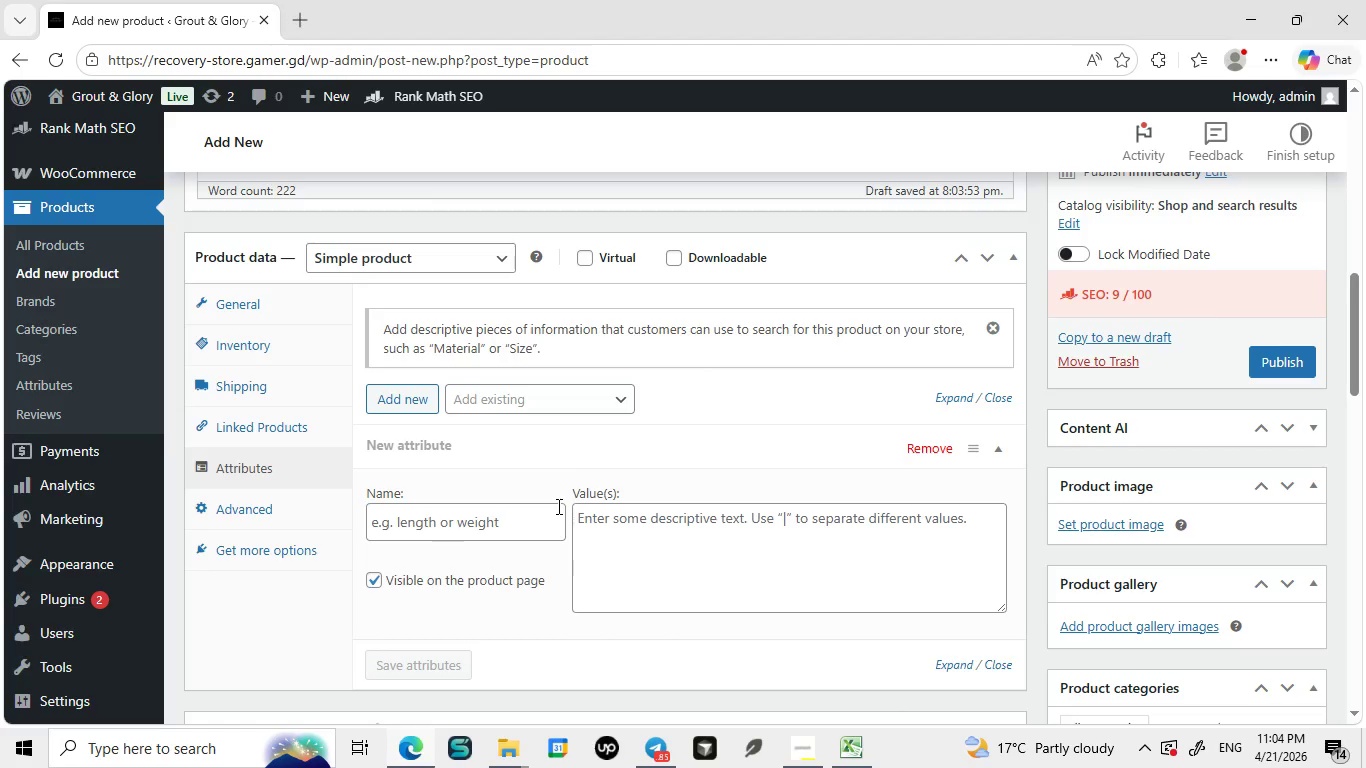 
wait(17.08)
 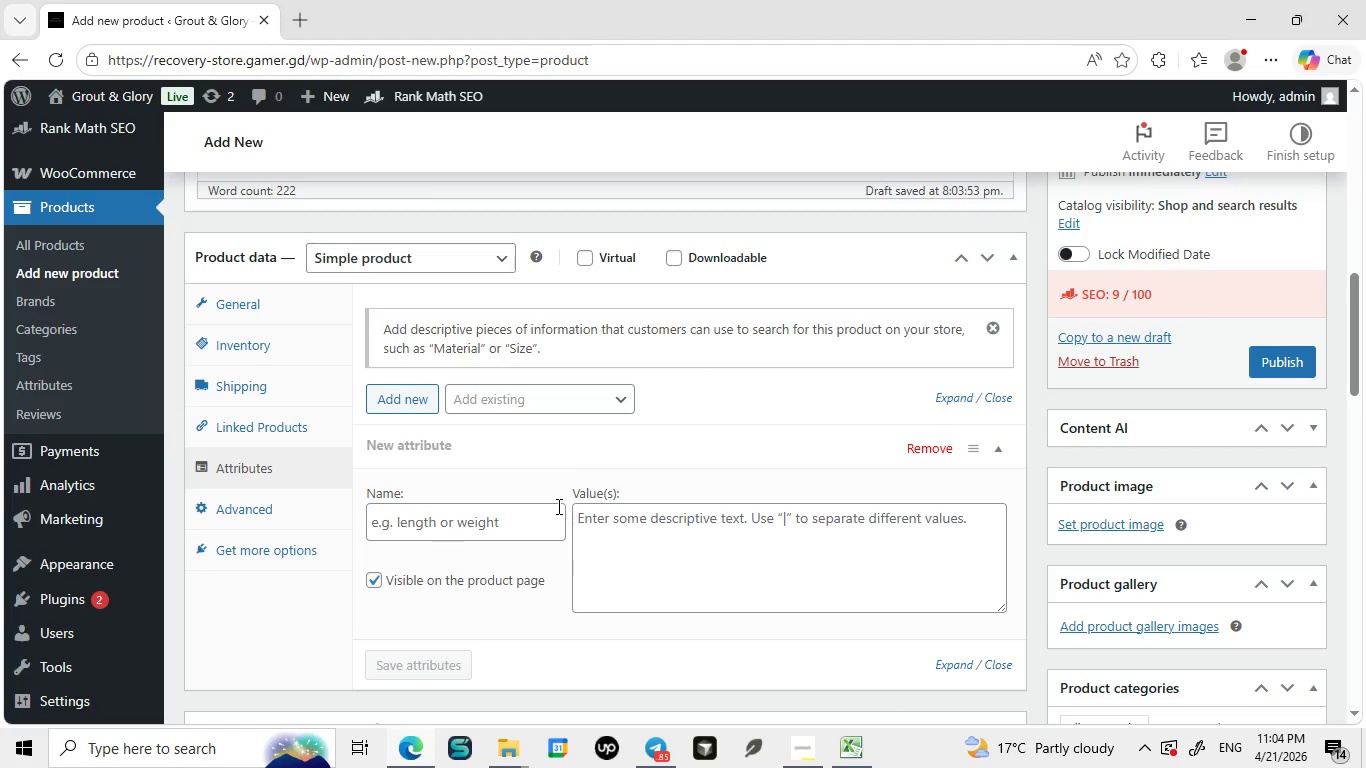 
left_click([461, 515])
 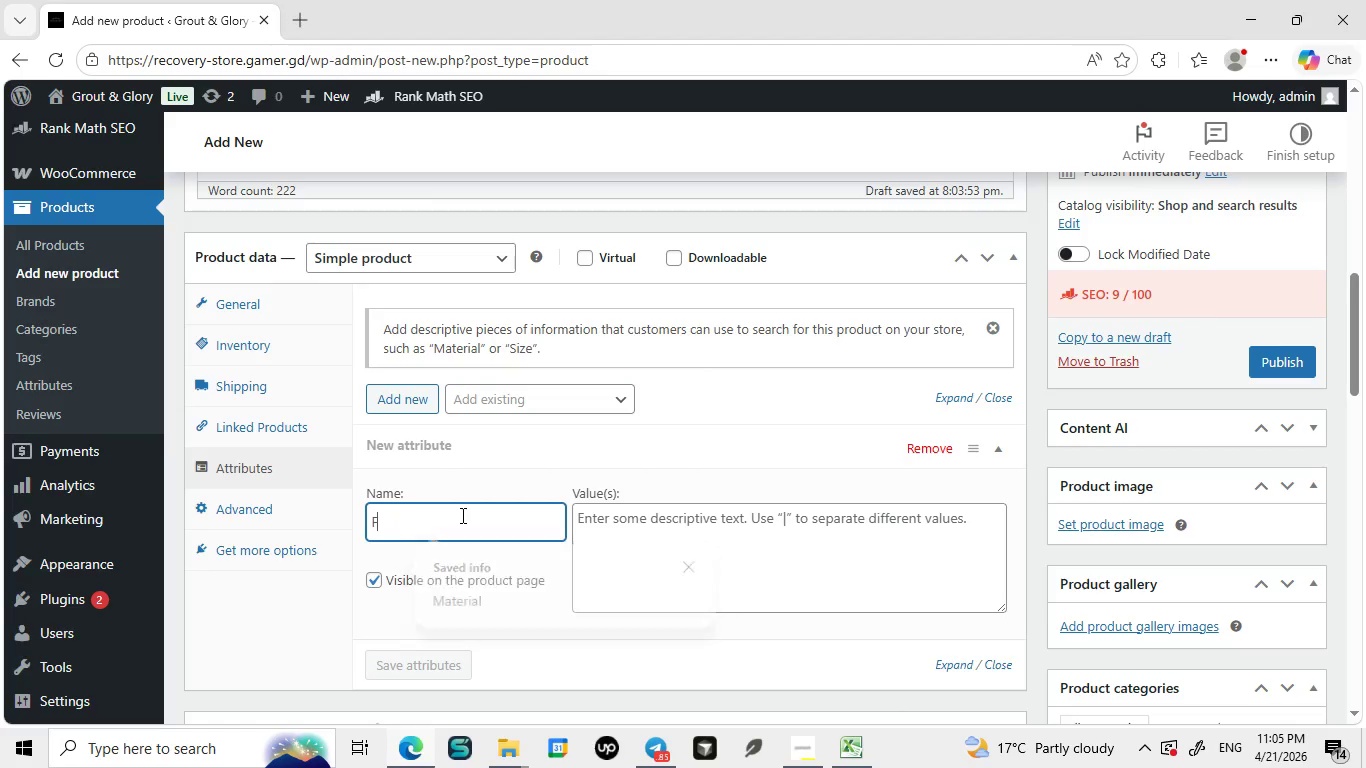 
type(Function)
 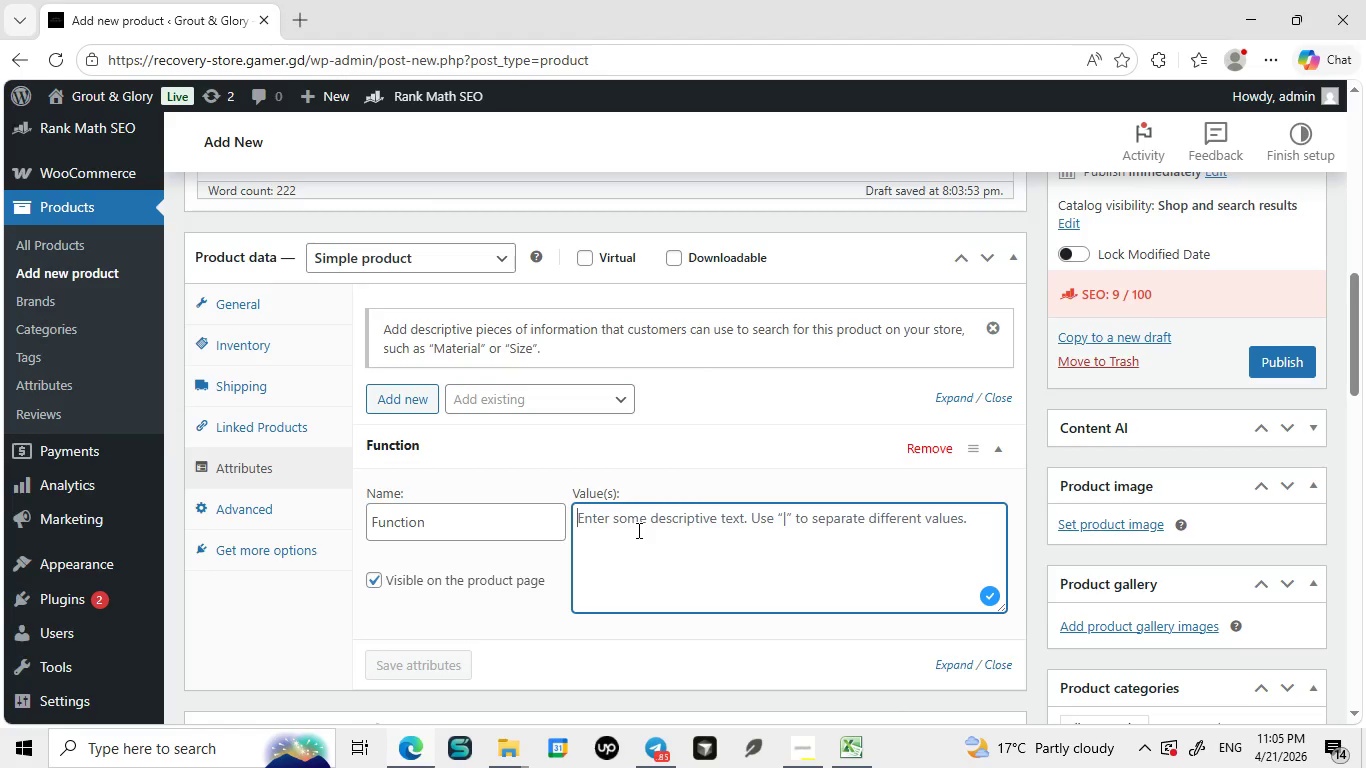 
left_click([637, 530])
 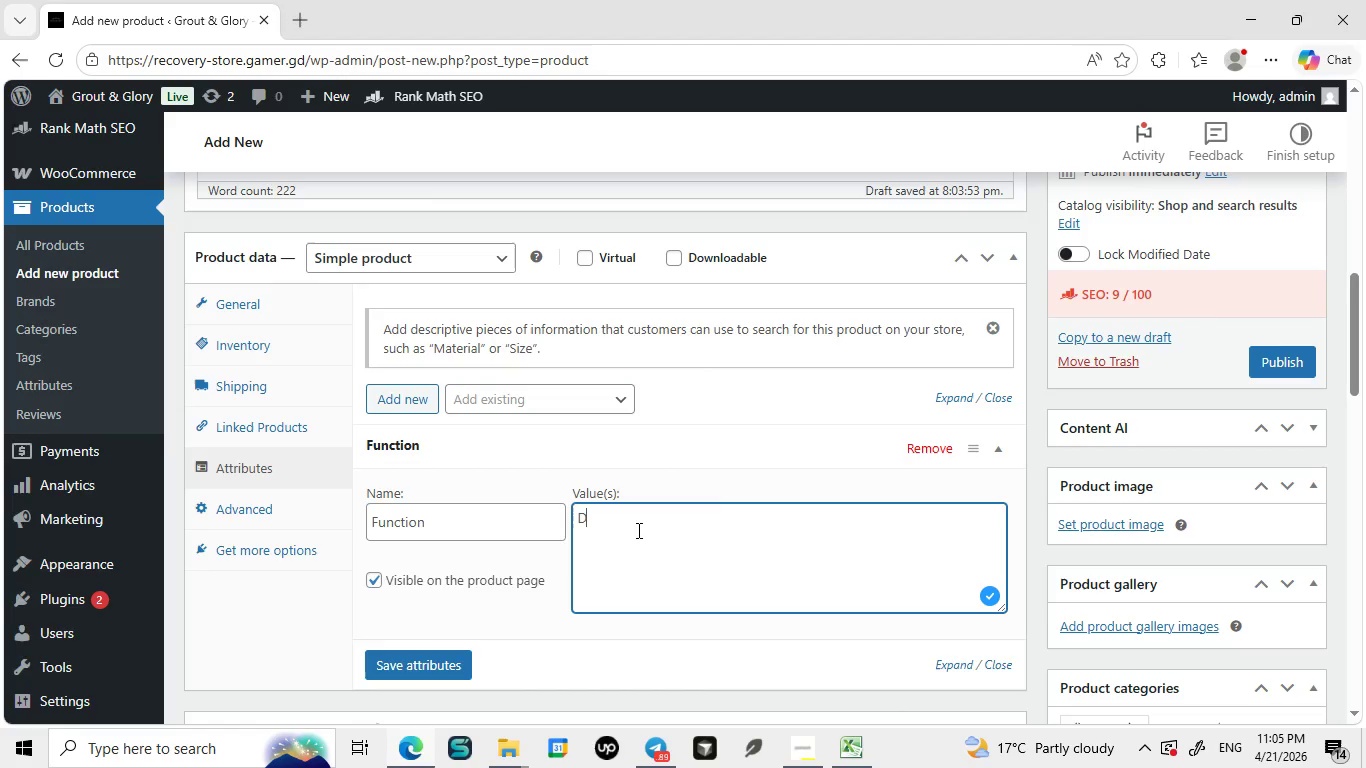 
type(Deep Pore Cleansing [Break] Exfolitation [Break] Blackhead Removal)
 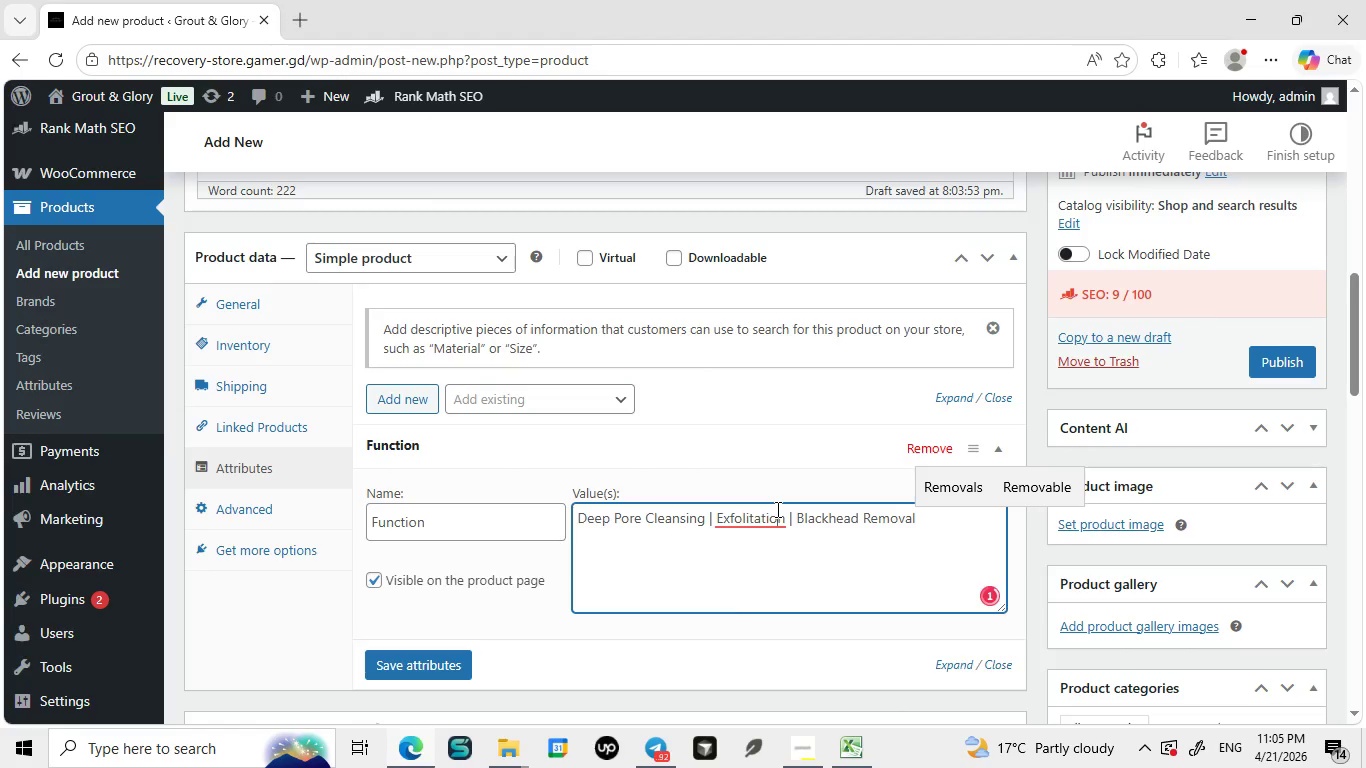 
left_click([776, 509])
 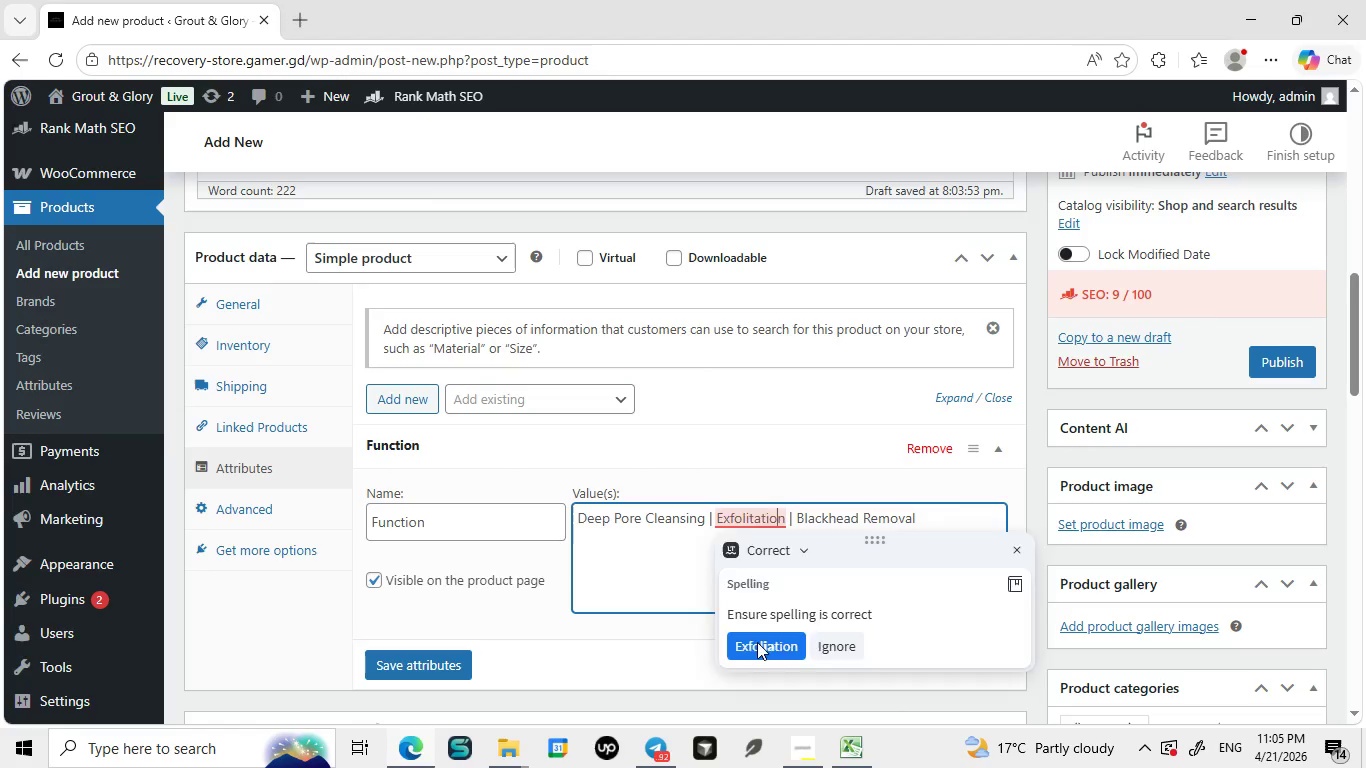 
left_click([757, 642])
 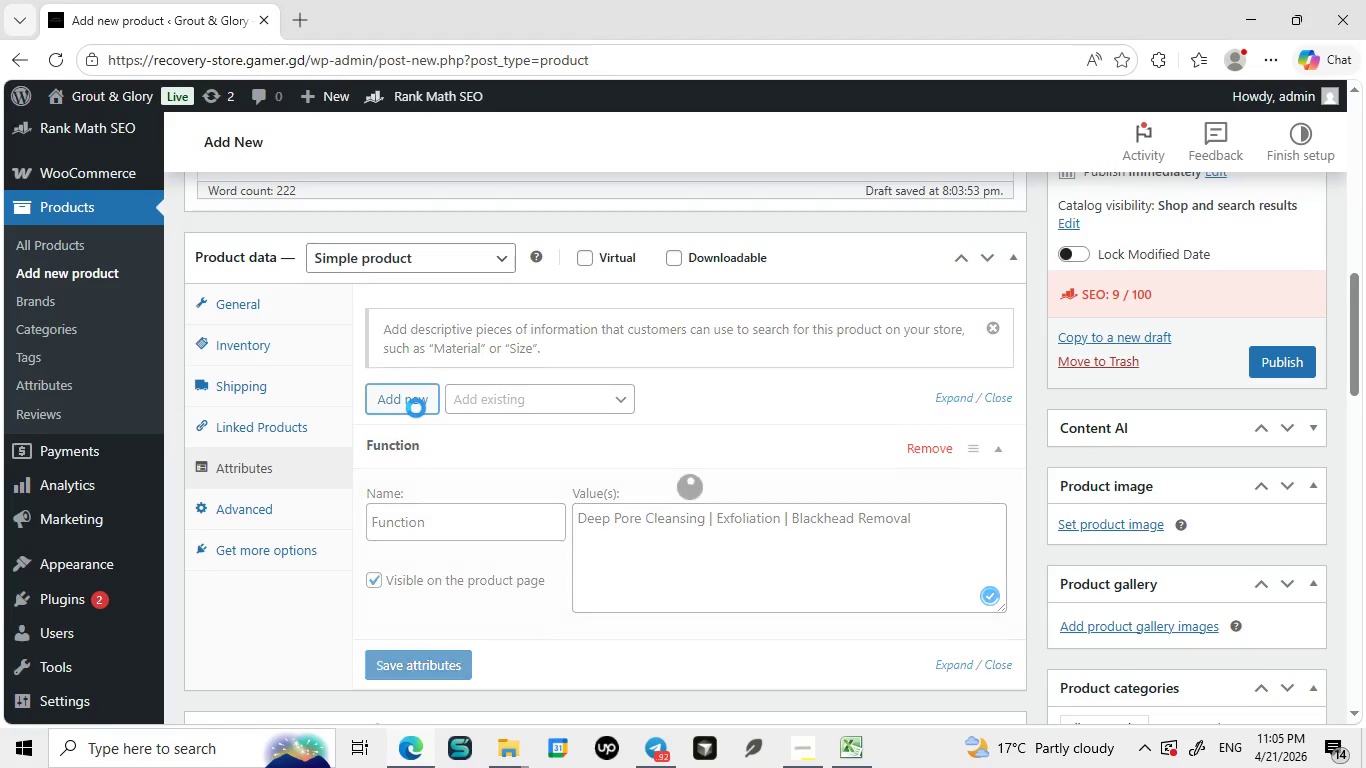 
left_click([416, 408])
 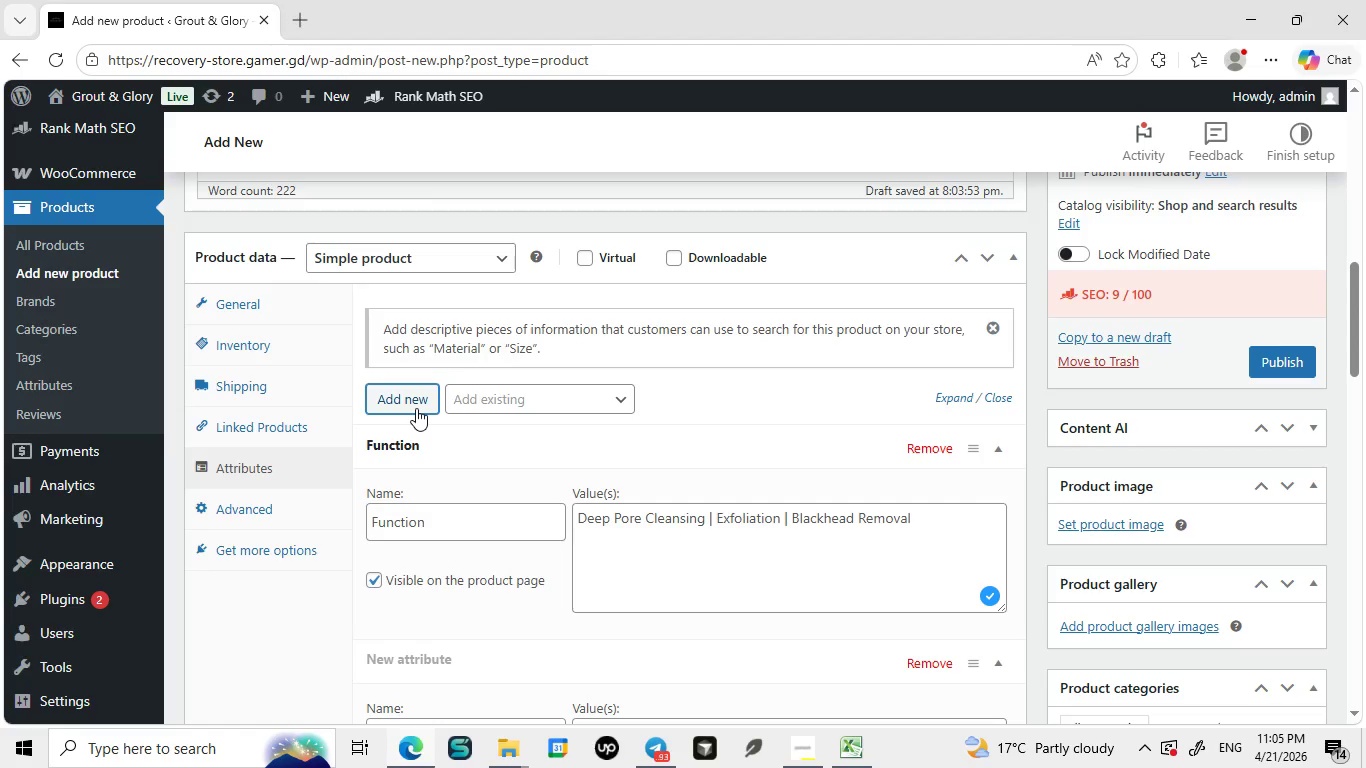 
wait(9.58)
 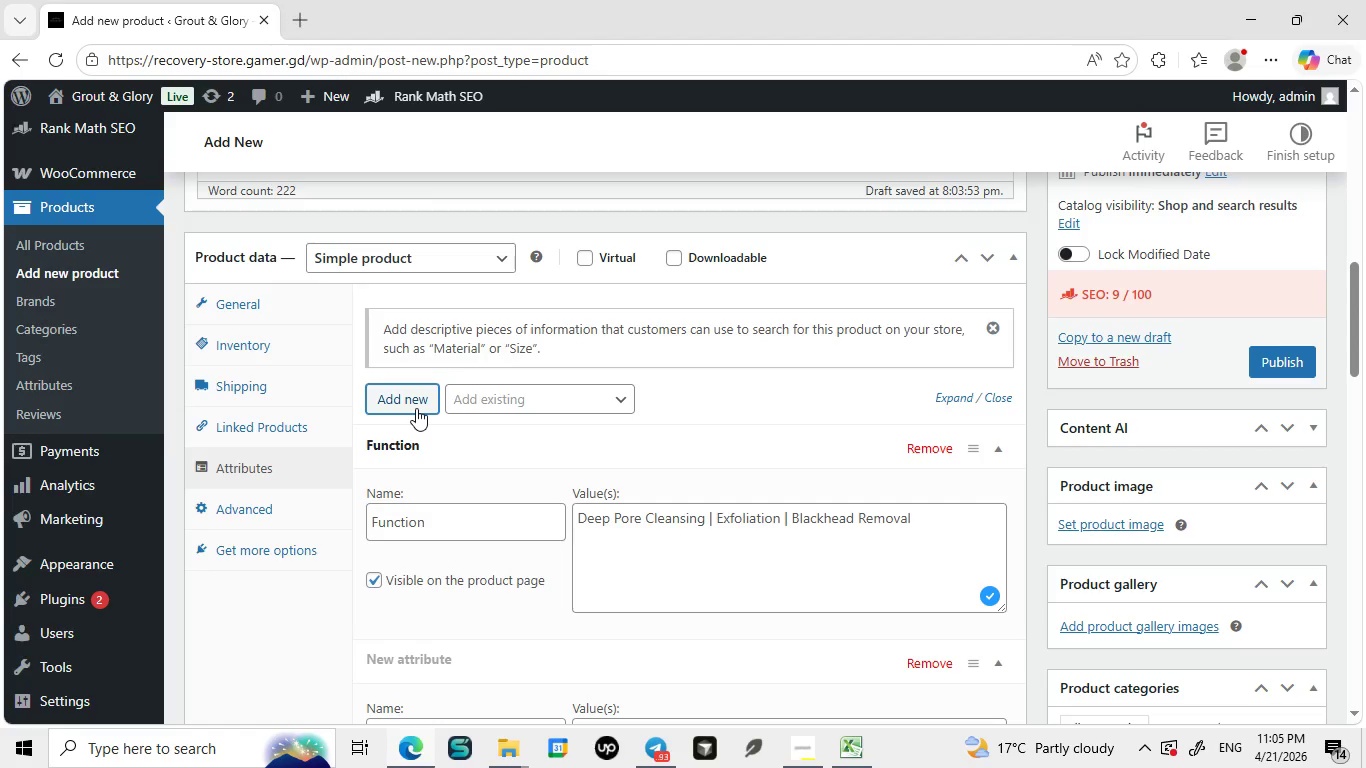 
left_click([451, 548])
 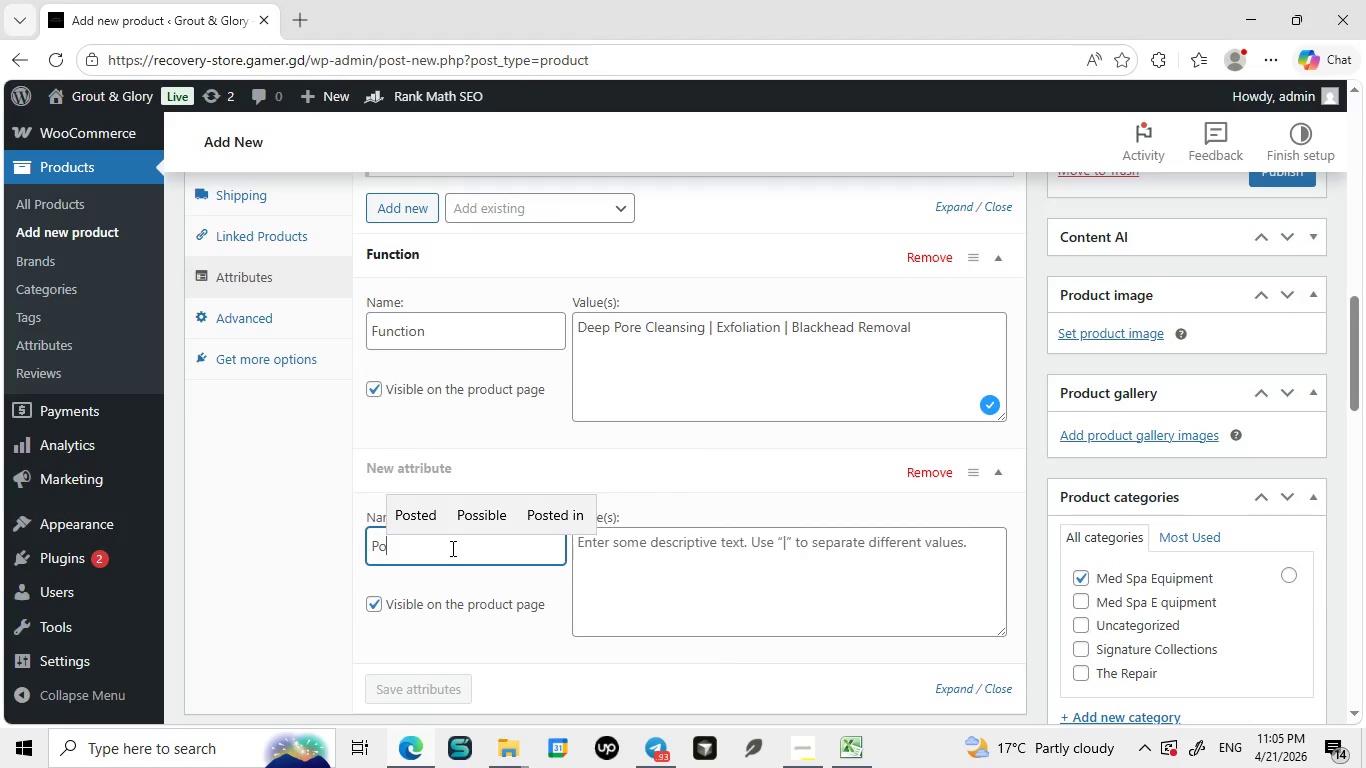 
type(Power Source)
 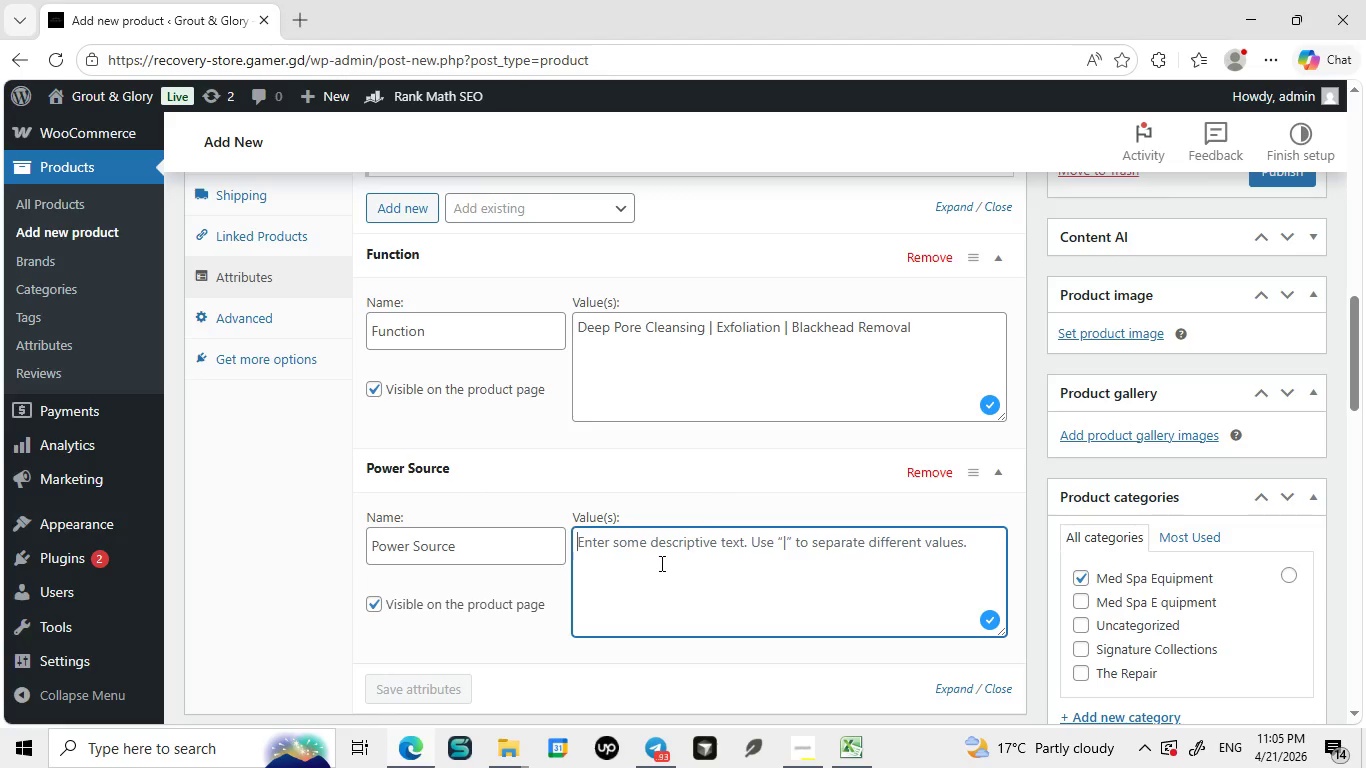 
left_click([660, 563])
 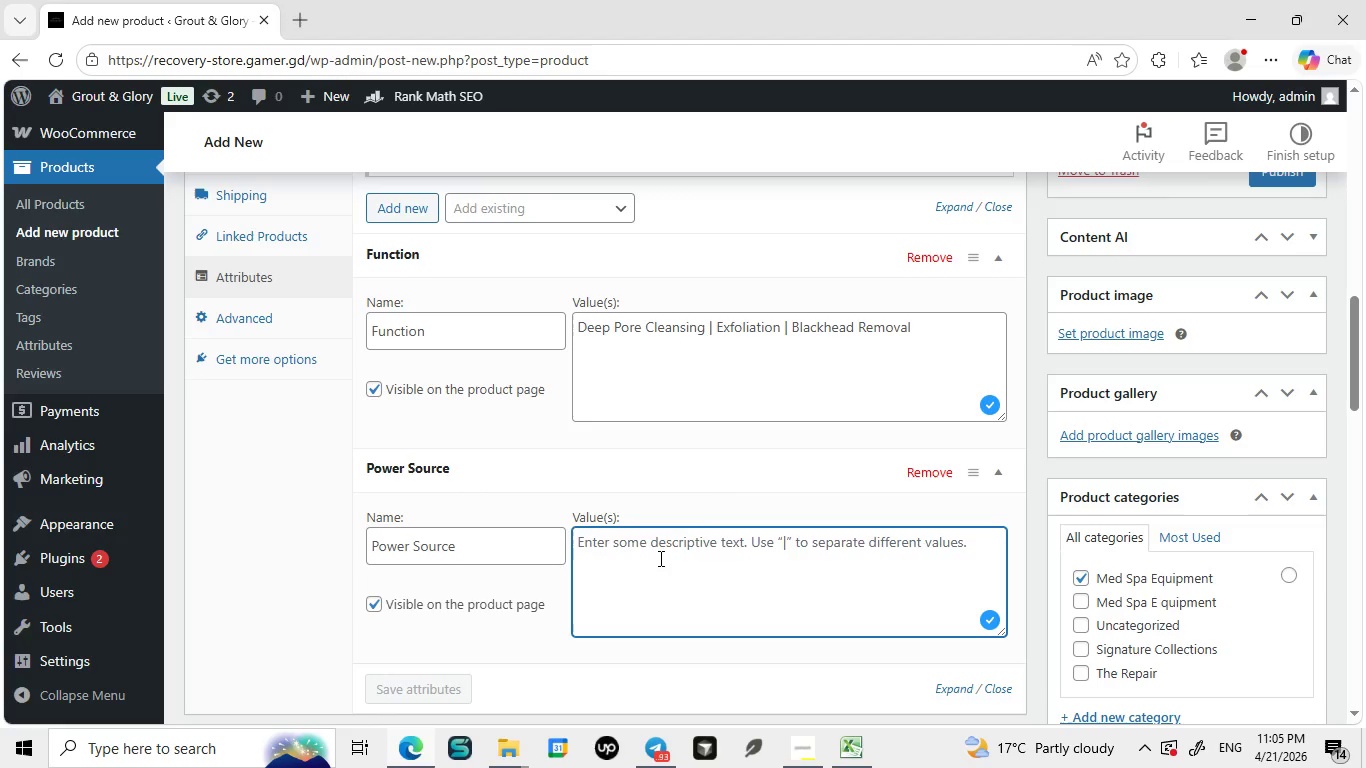 
type(USB Rechargable)
 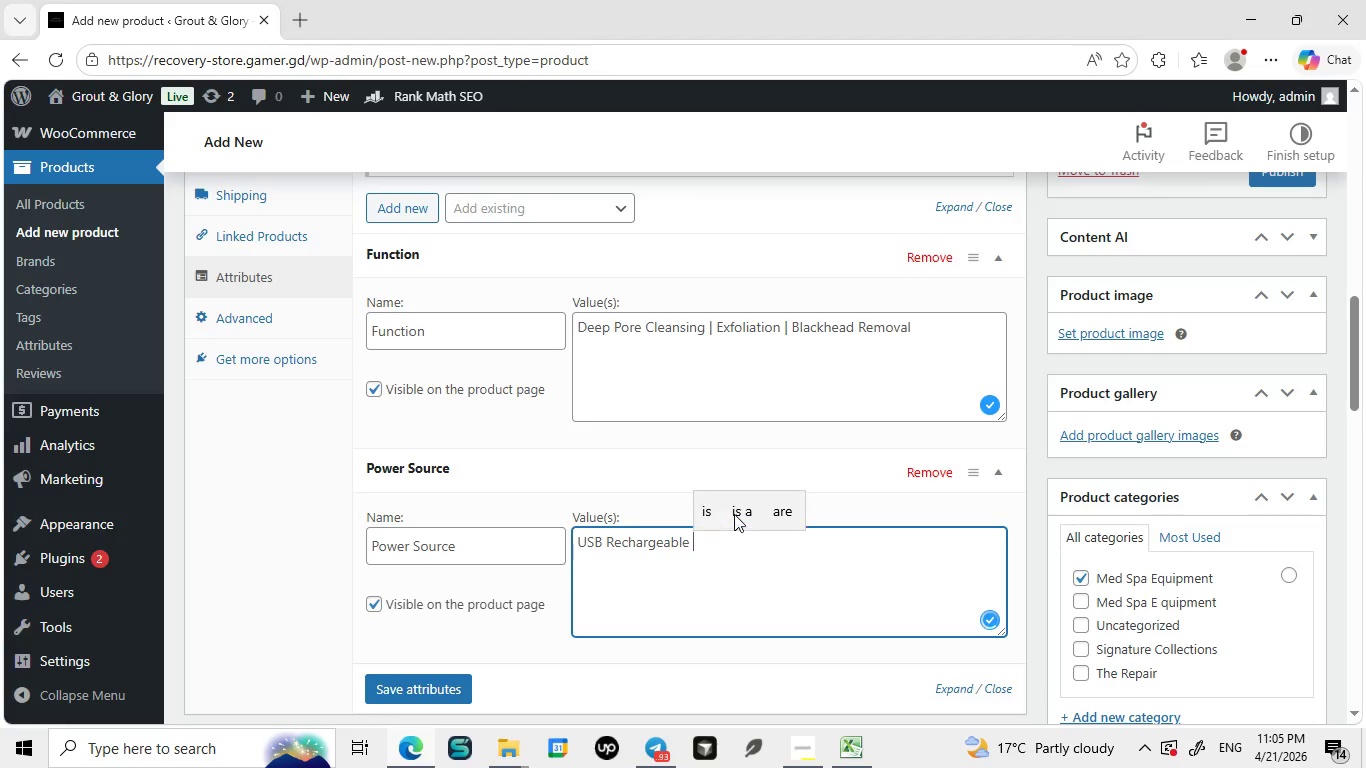 
left_click([734, 514])
 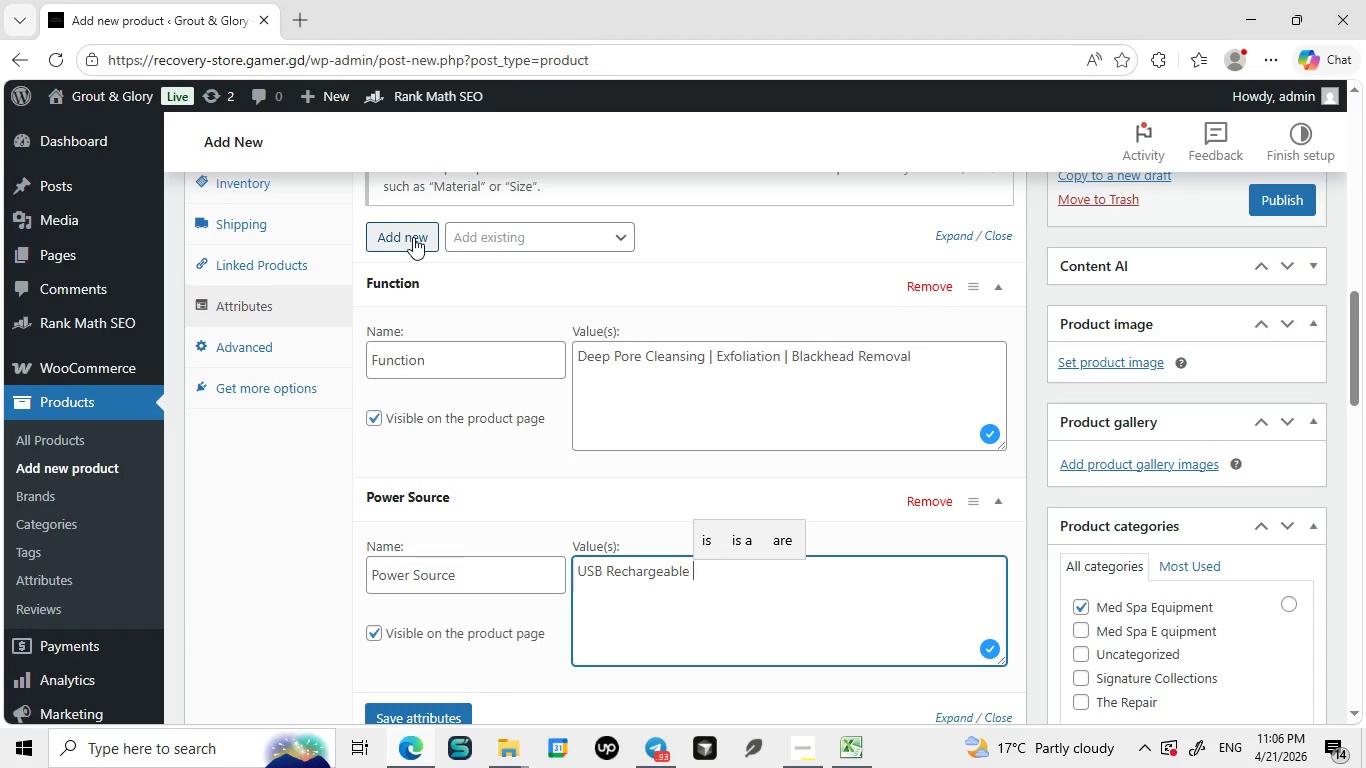 
left_click([413, 237])
 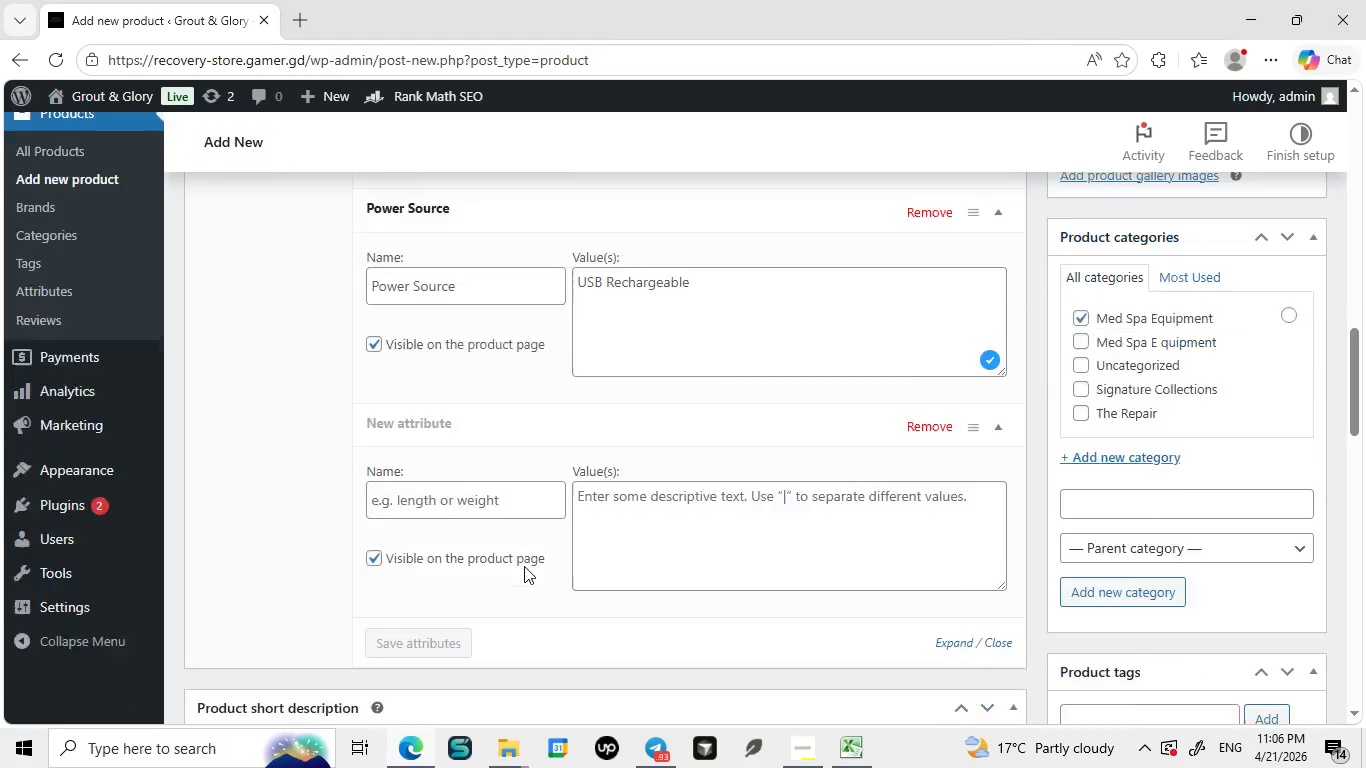 
wait(6.19)
 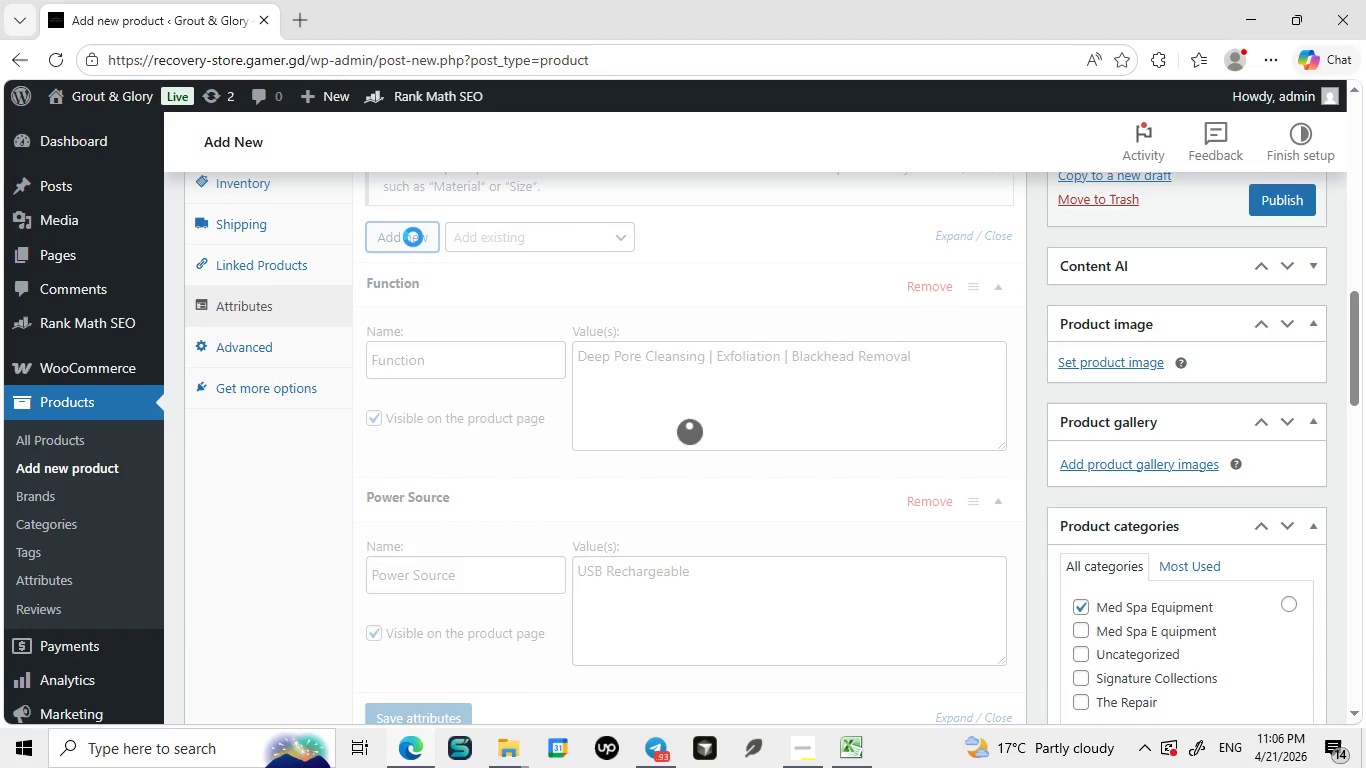 
left_click([464, 441])
 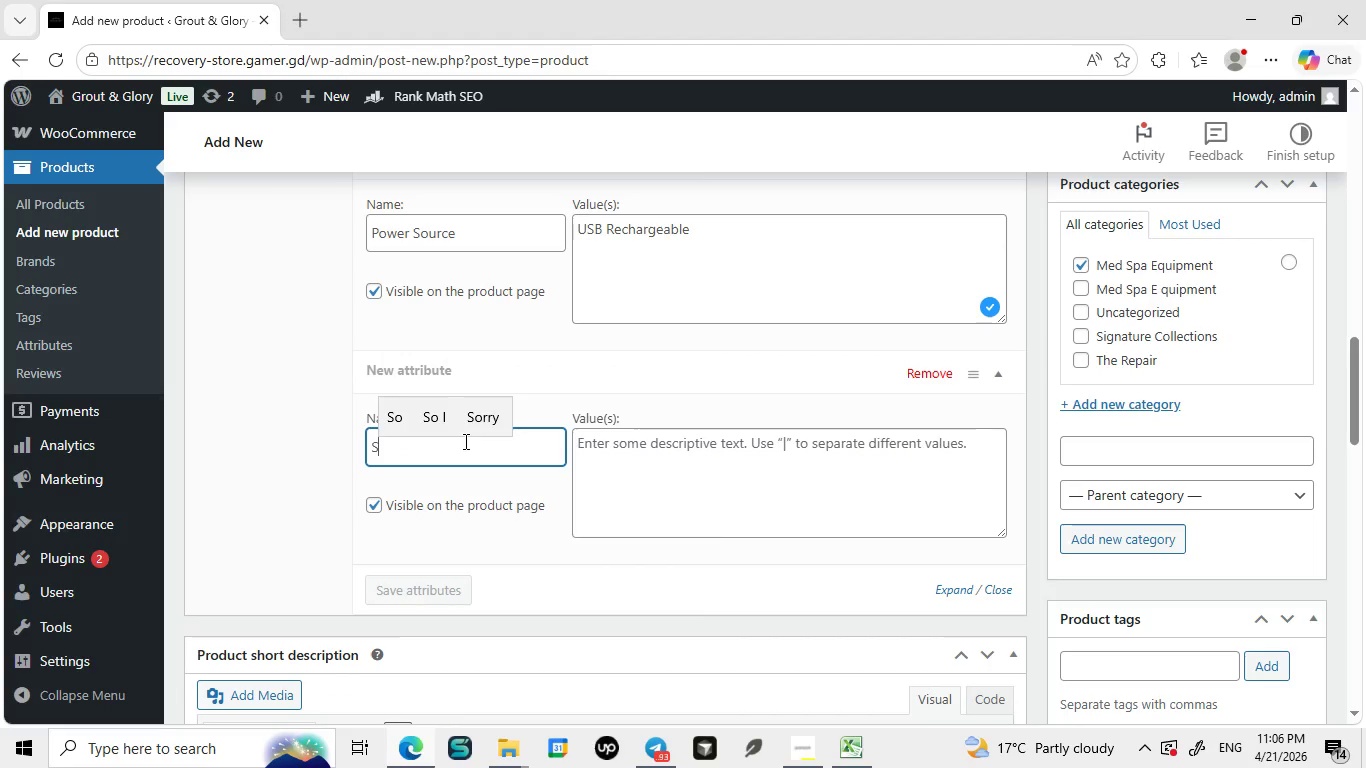 
type(Skin Type)
 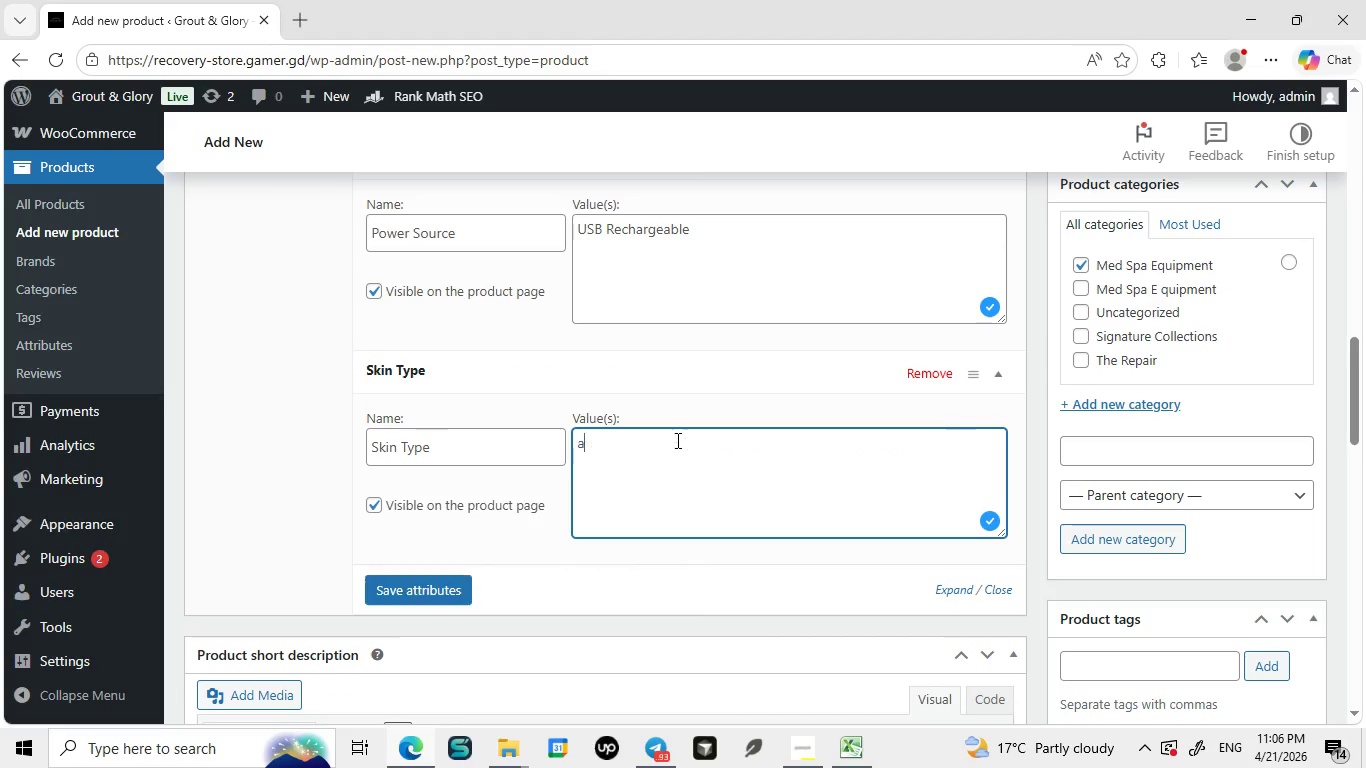 
left_click([676, 440])
 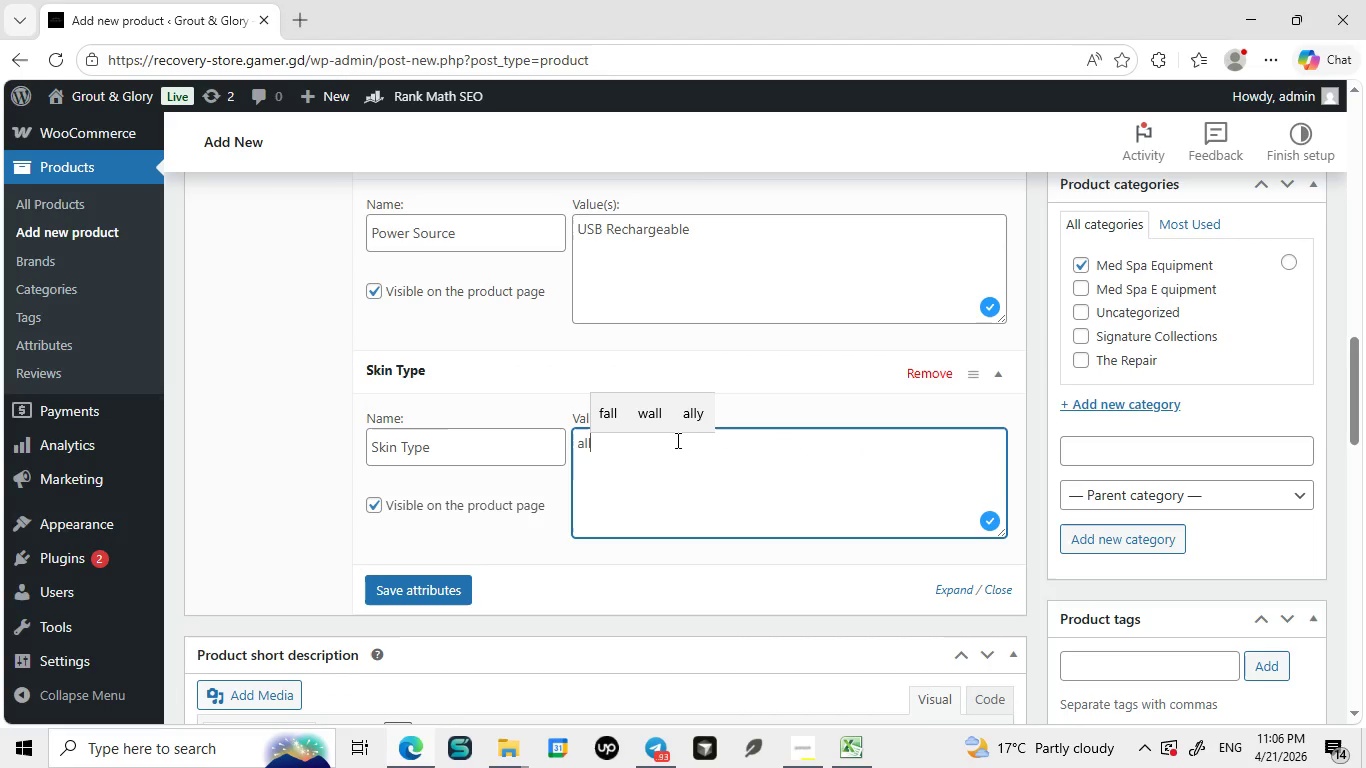 
type(all Skin types)
 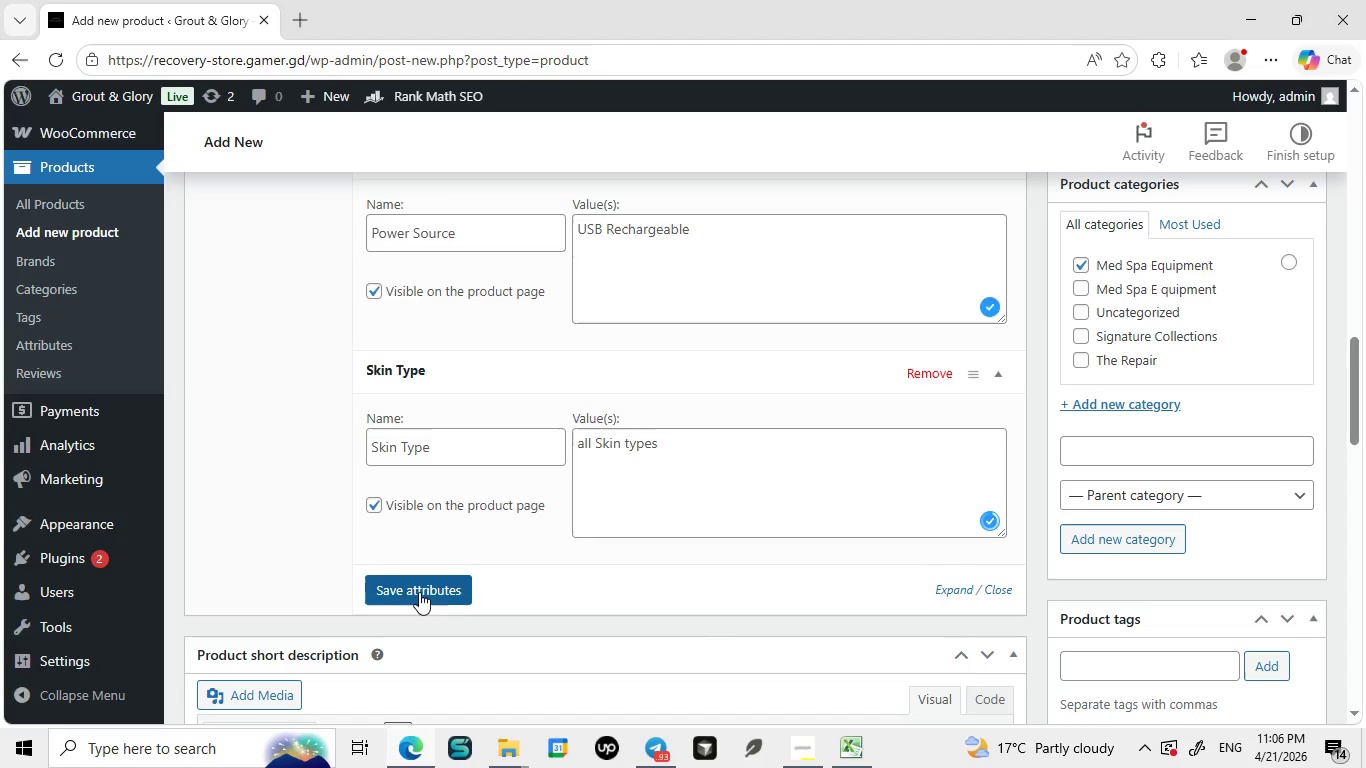 
left_click([419, 592])
 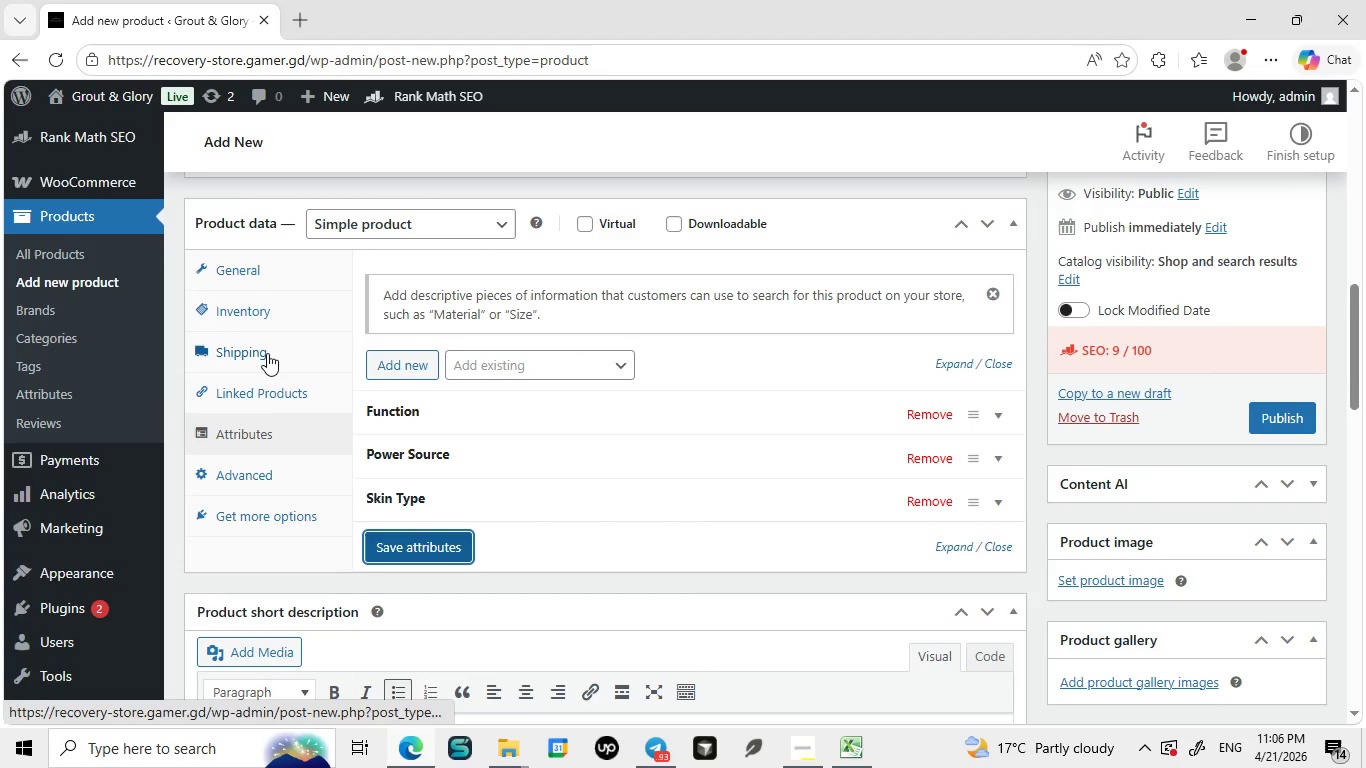 
left_click([267, 351])
 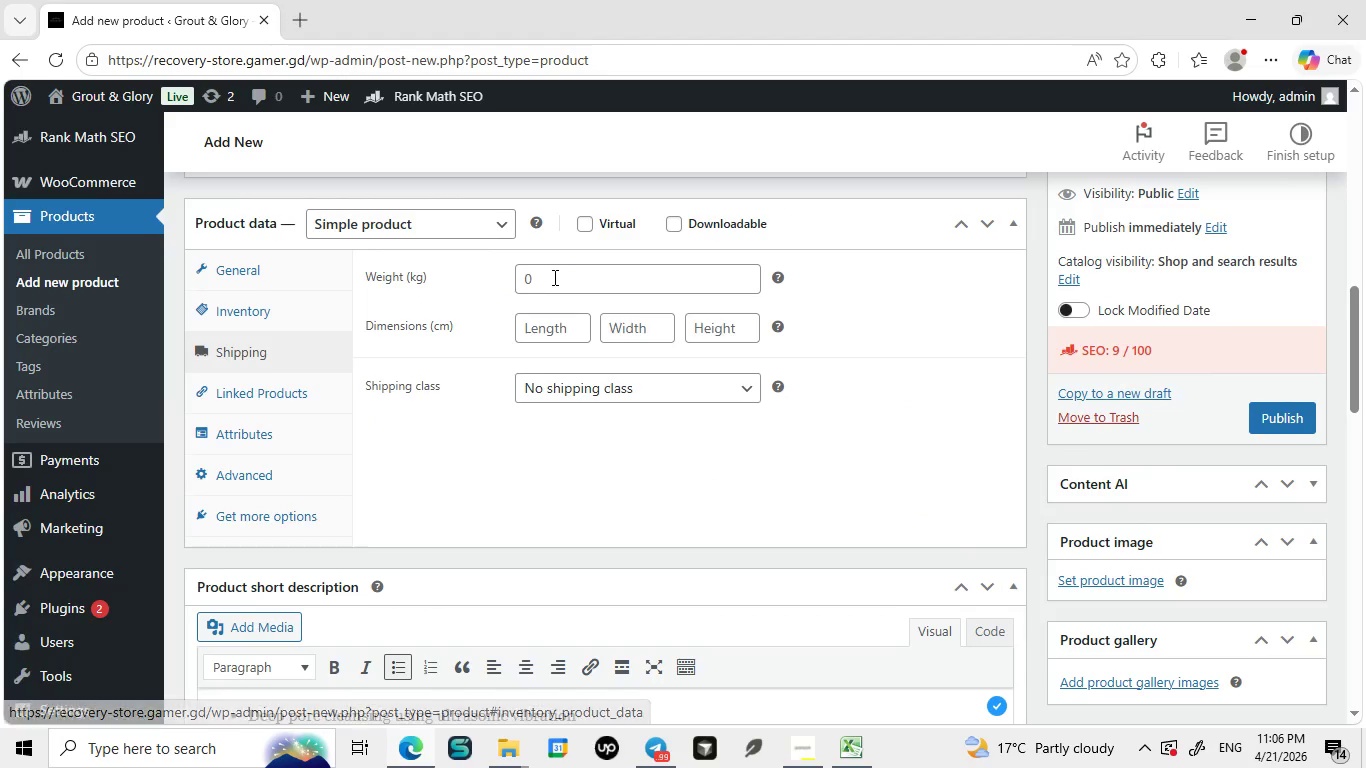 
left_click([554, 277])
 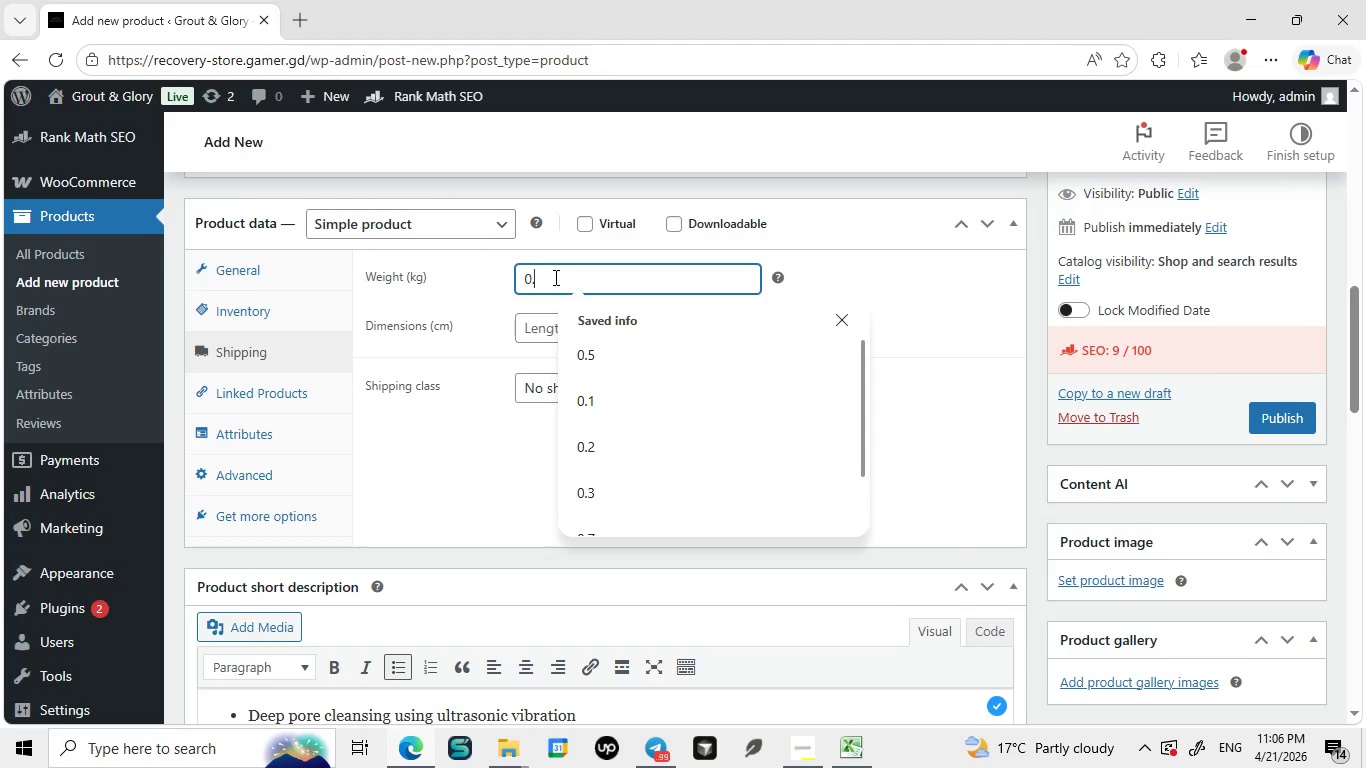 
key(0)
 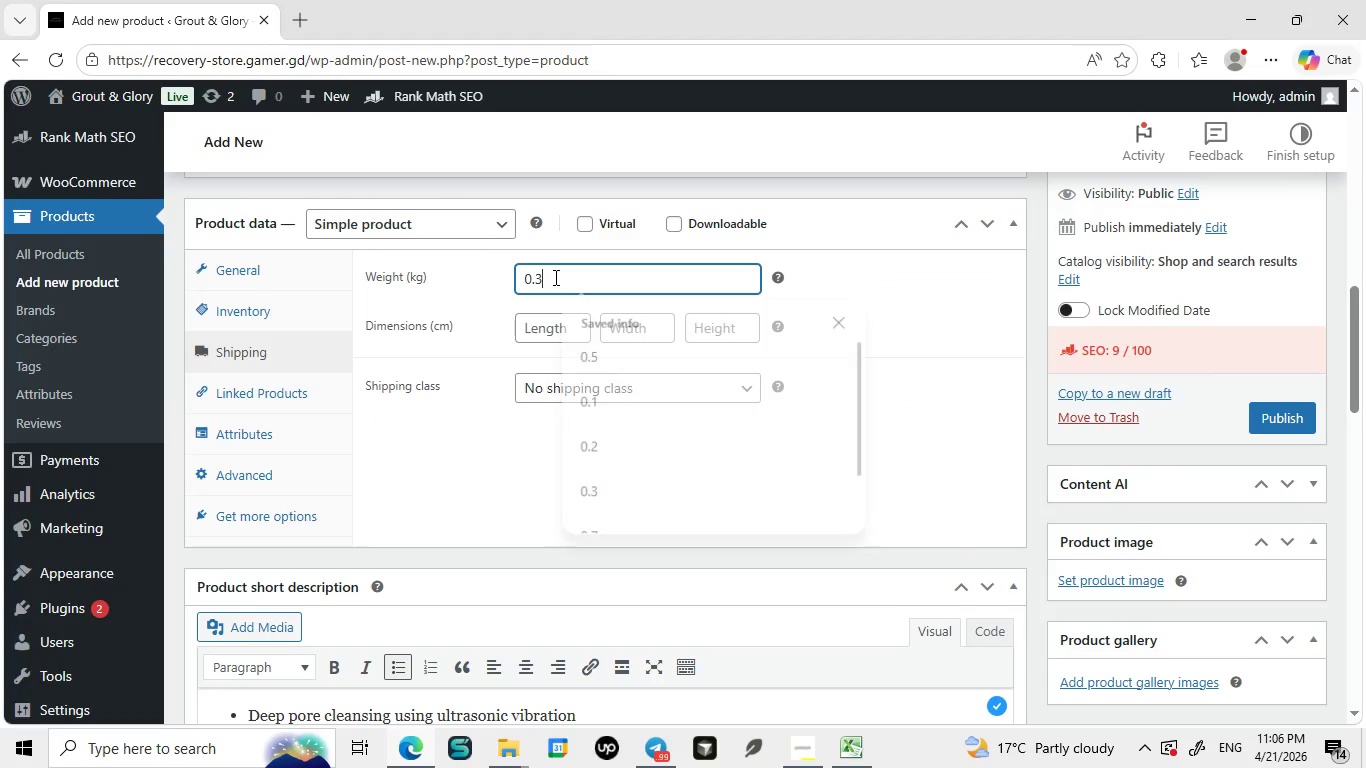 
key(Period)
 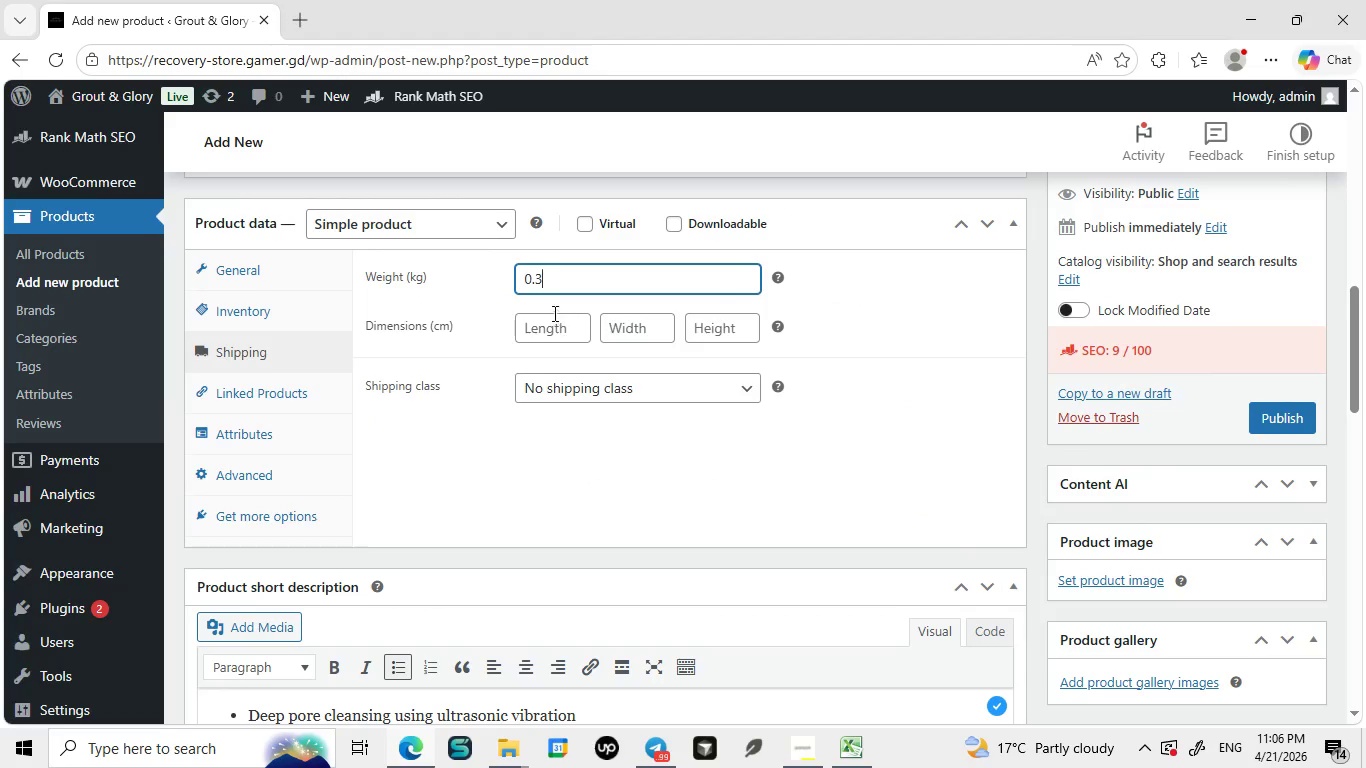 
key(3)
 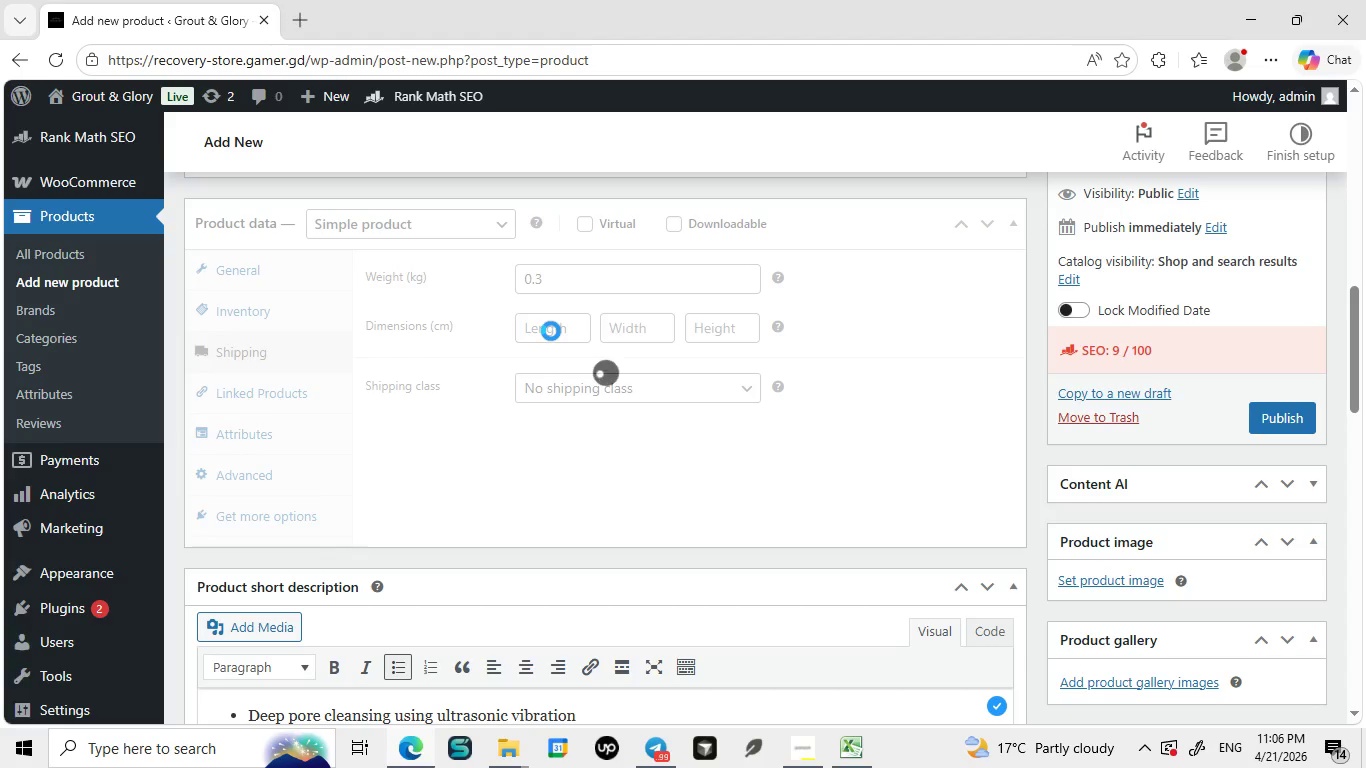 
left_click([551, 331])
 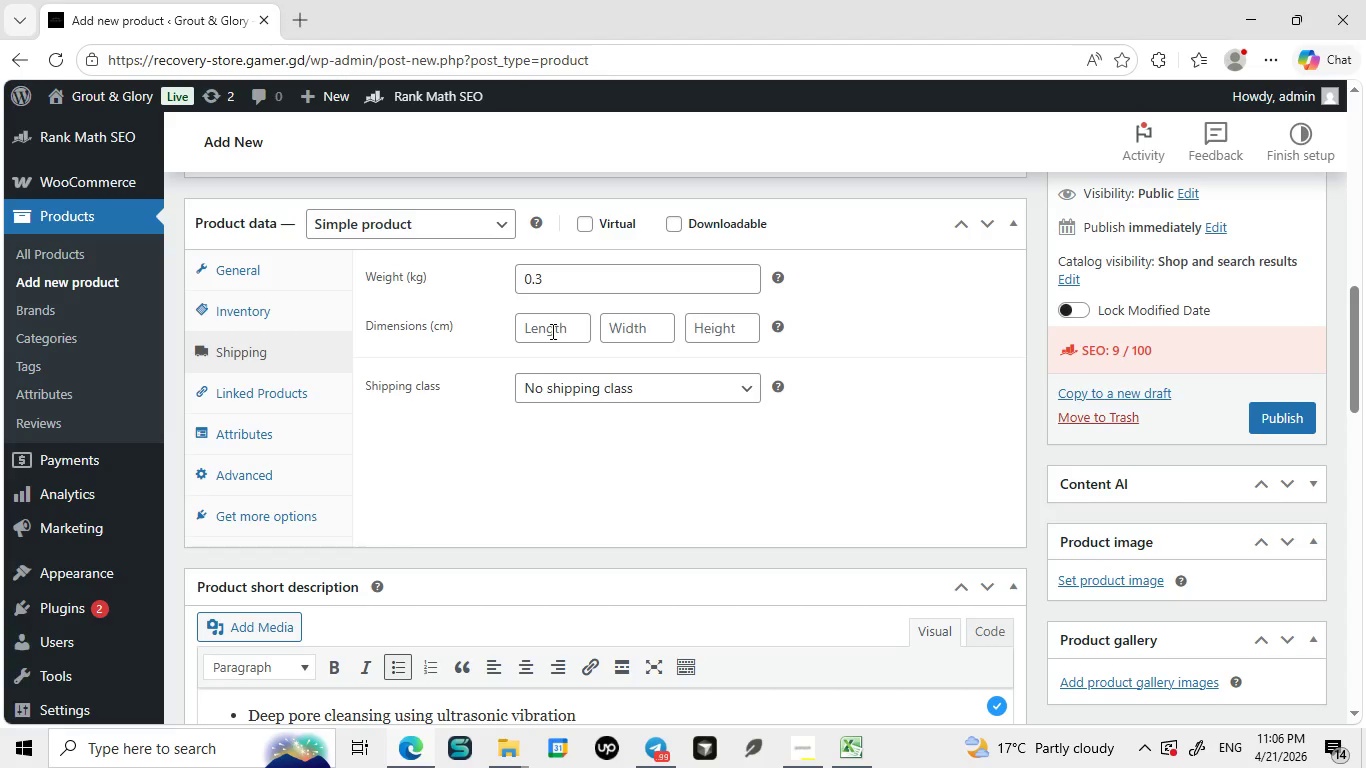 
key(1)
 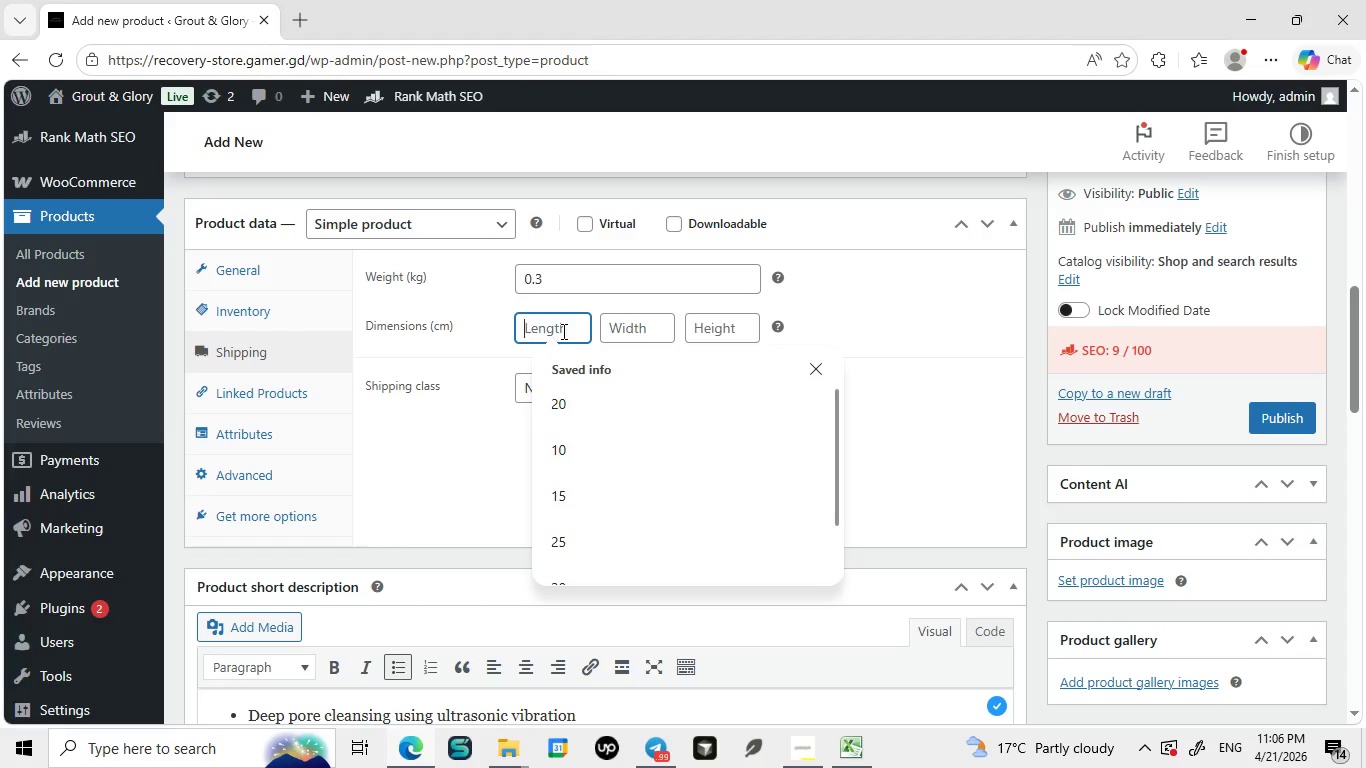 
left_click([562, 331])
 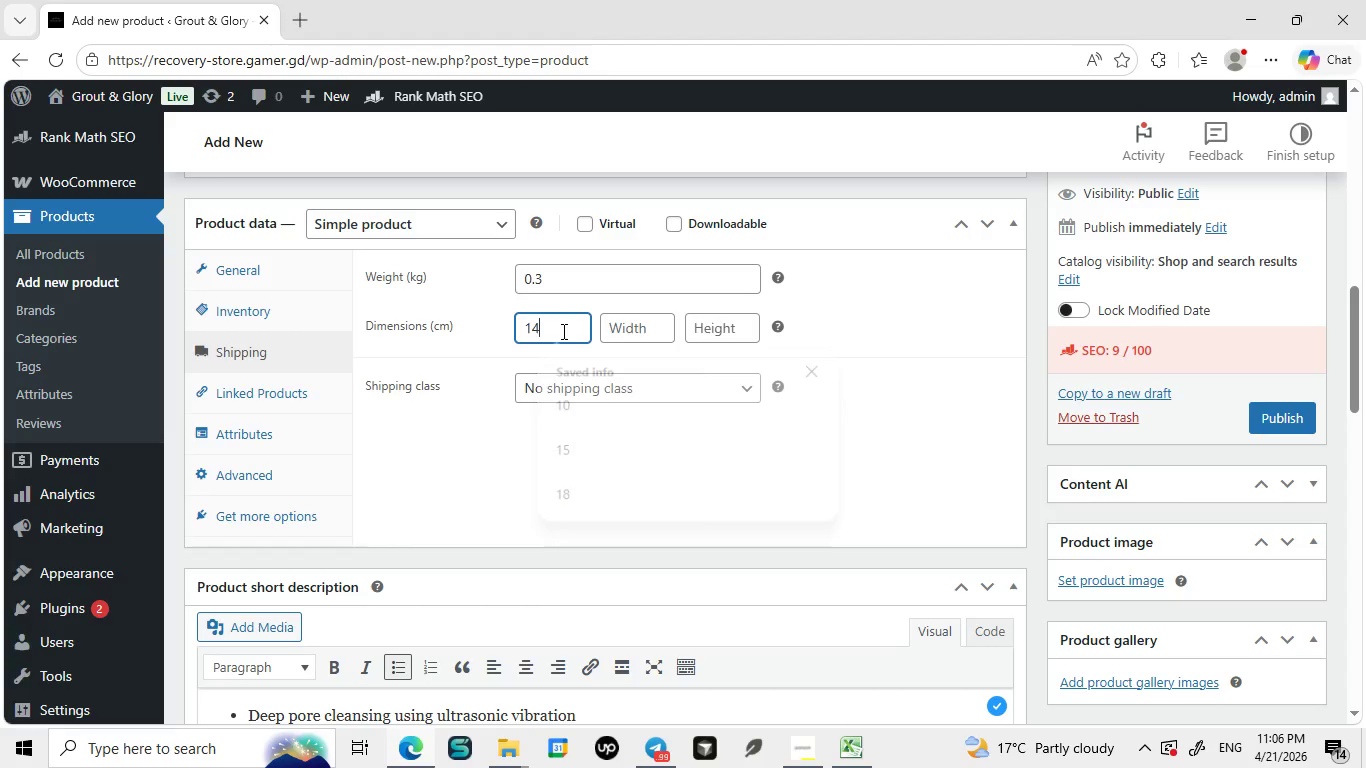 
type(14)
key(Backspace)
type(5)
 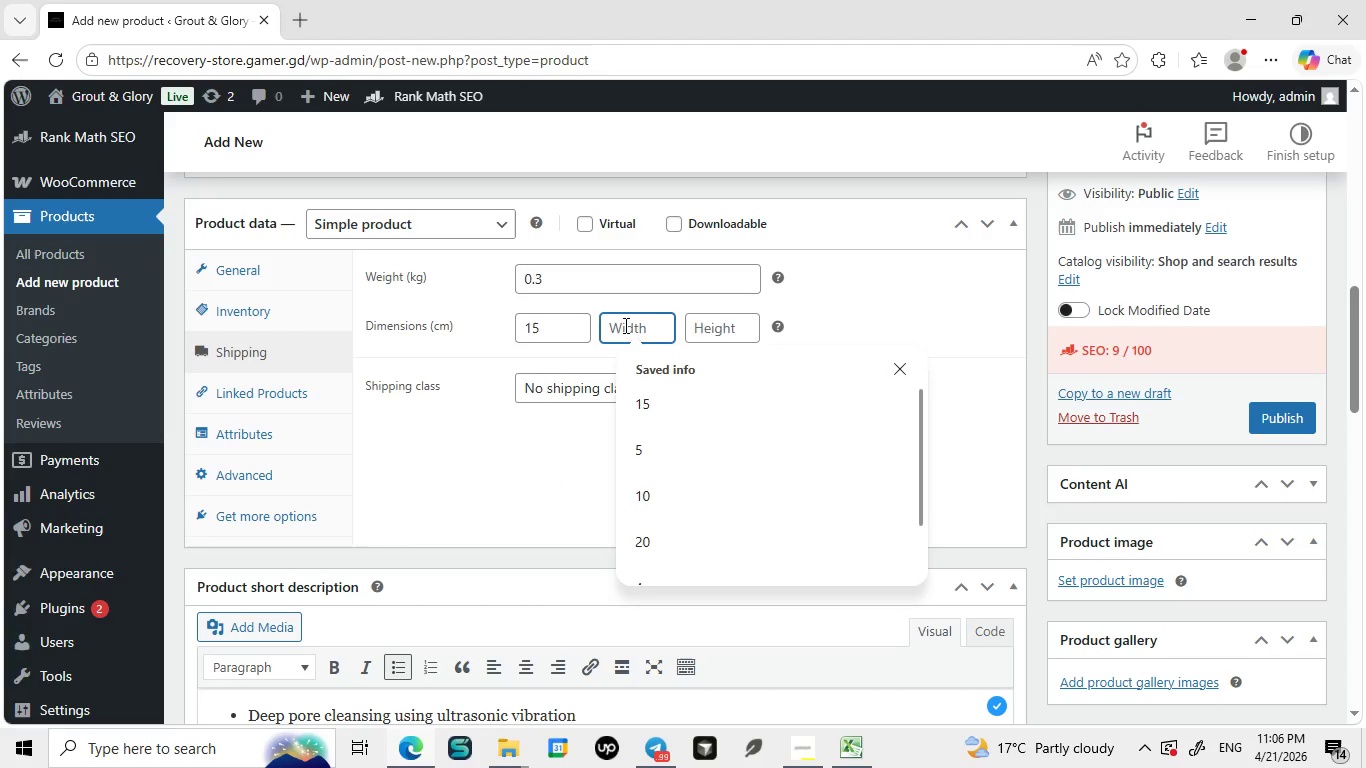 
left_click([624, 325])
 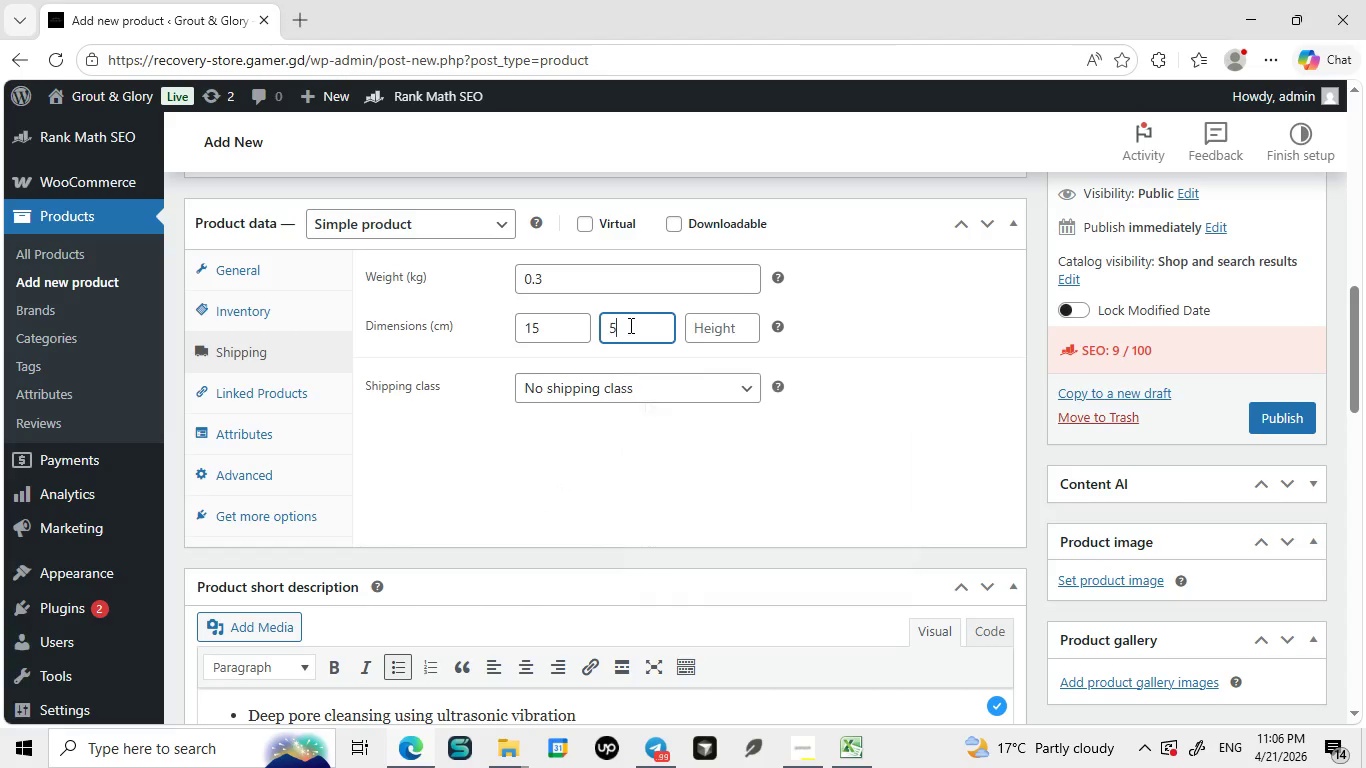 
key(5)
 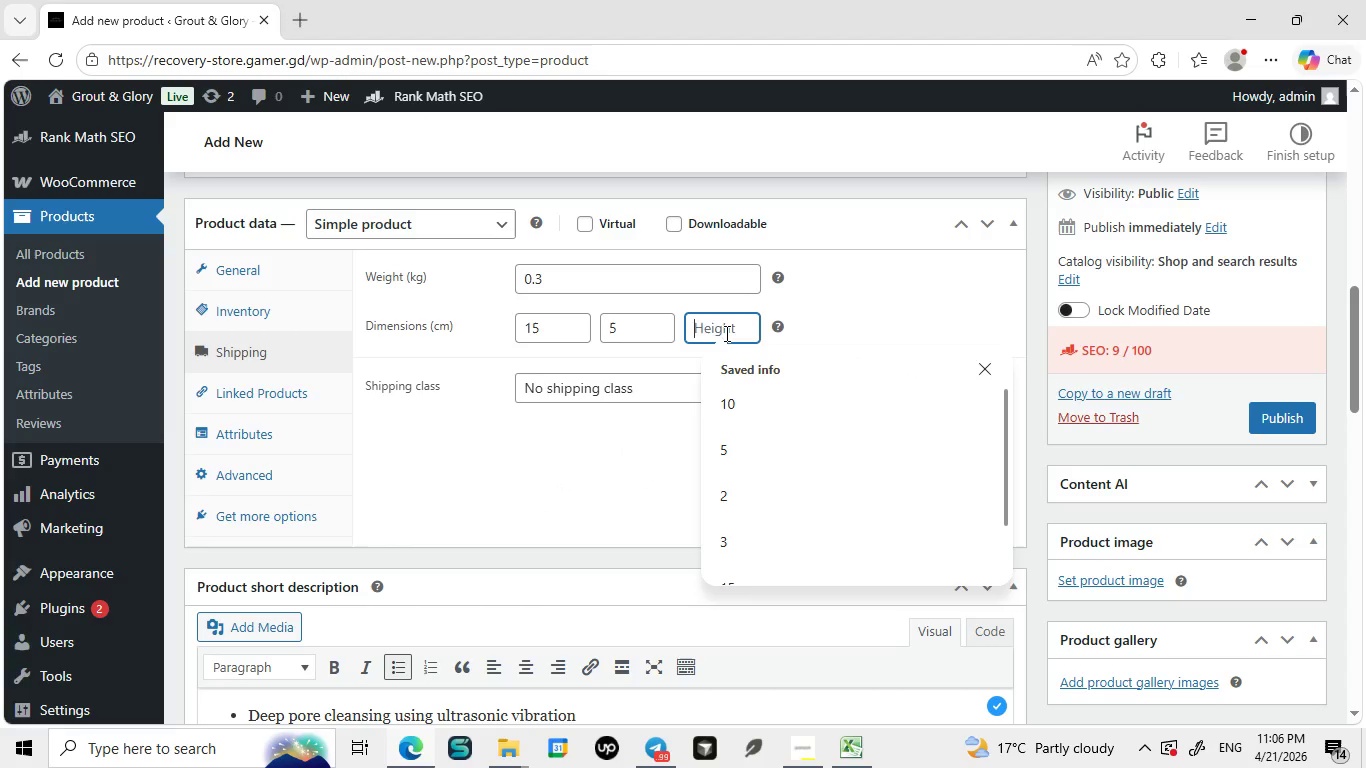 
left_click([725, 333])
 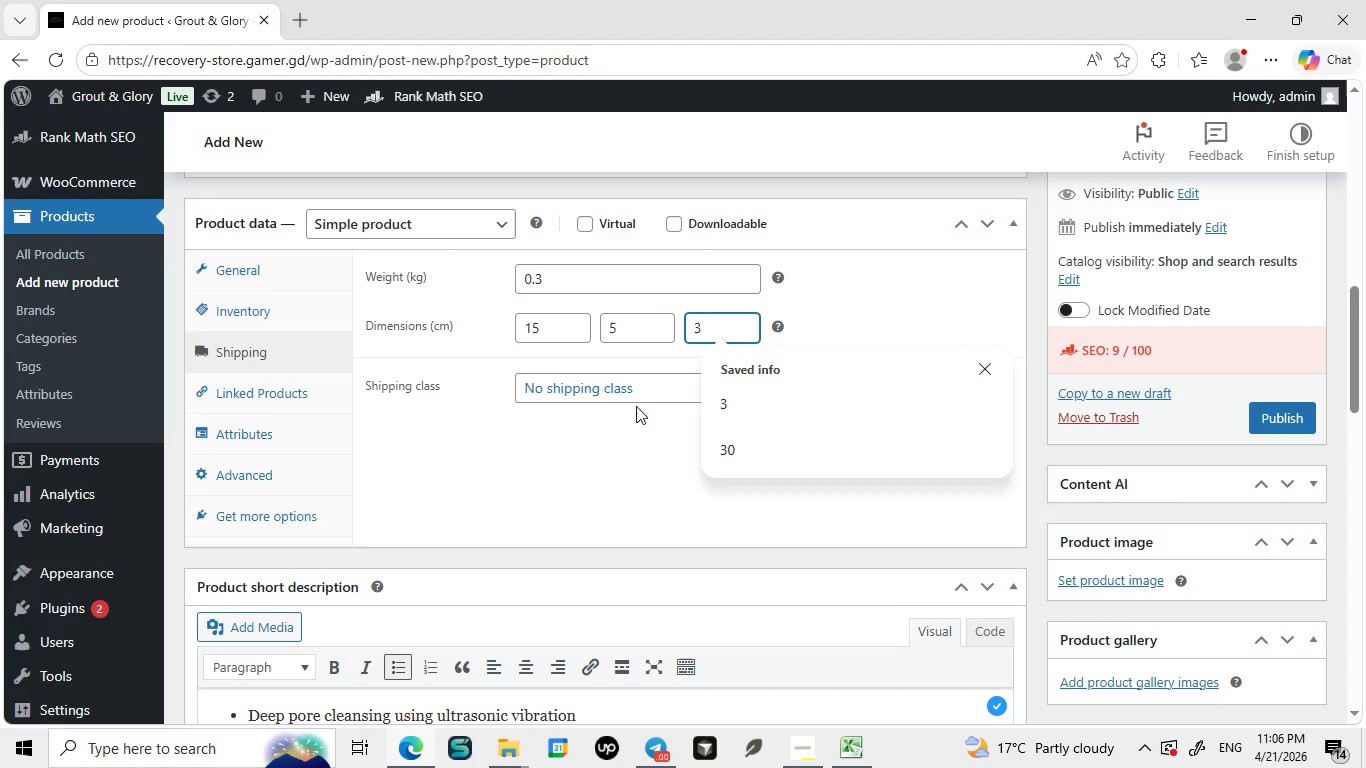 
key(3)
 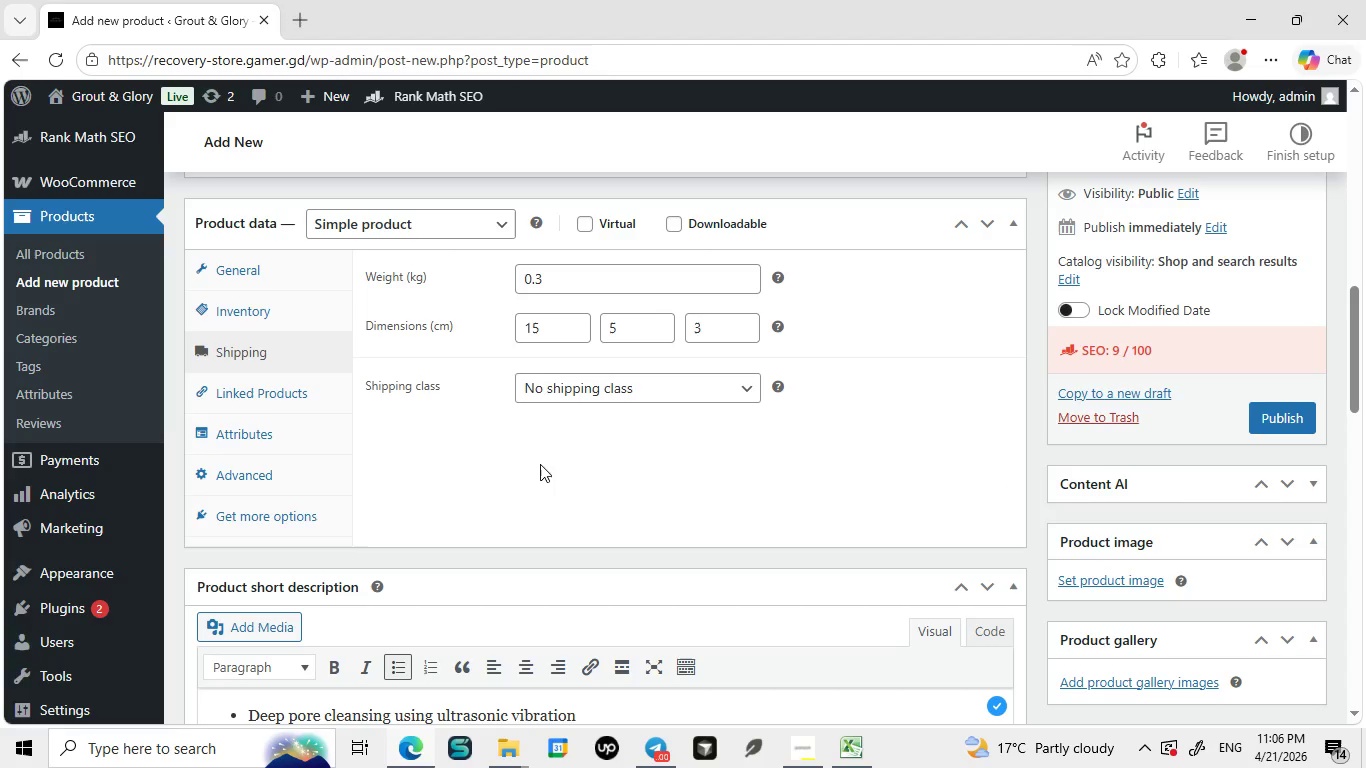 
left_click([540, 464])
 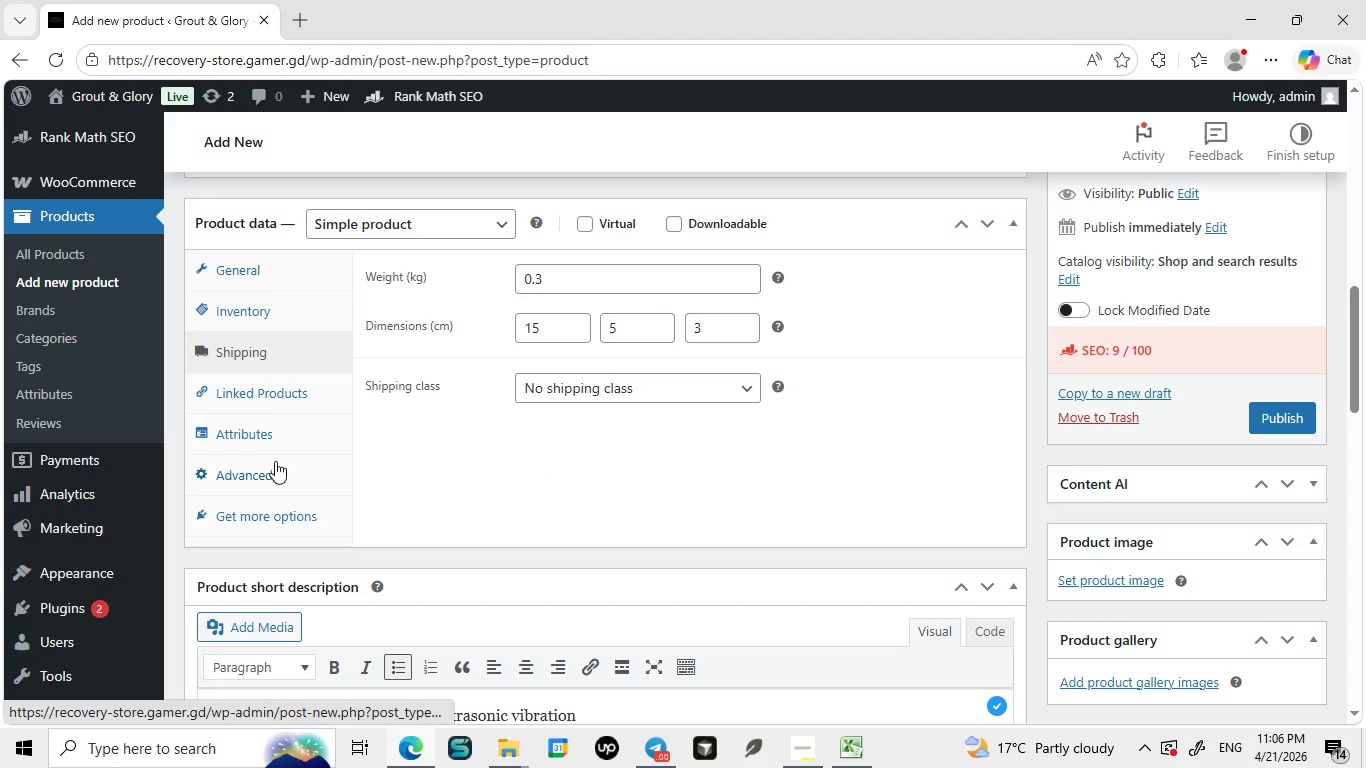 
left_click([284, 472])
 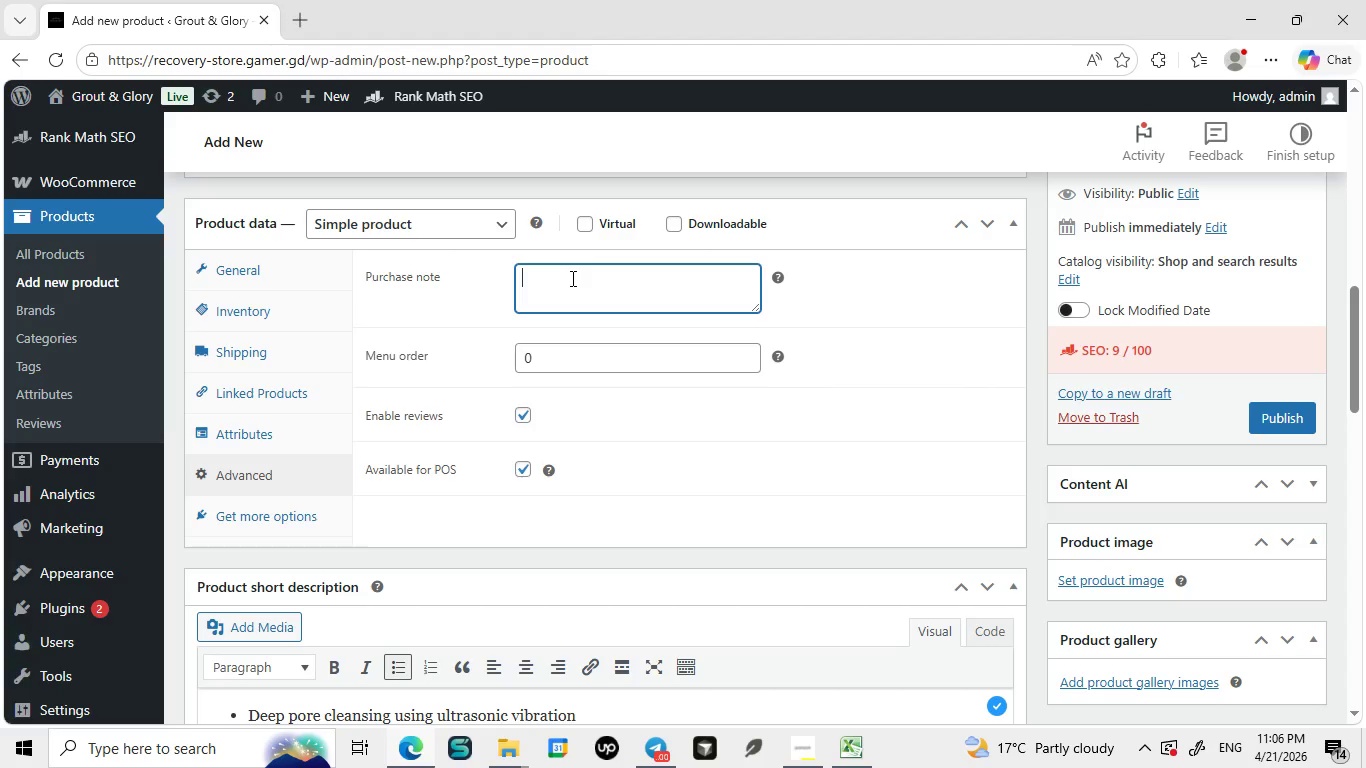 
left_click([571, 278])
 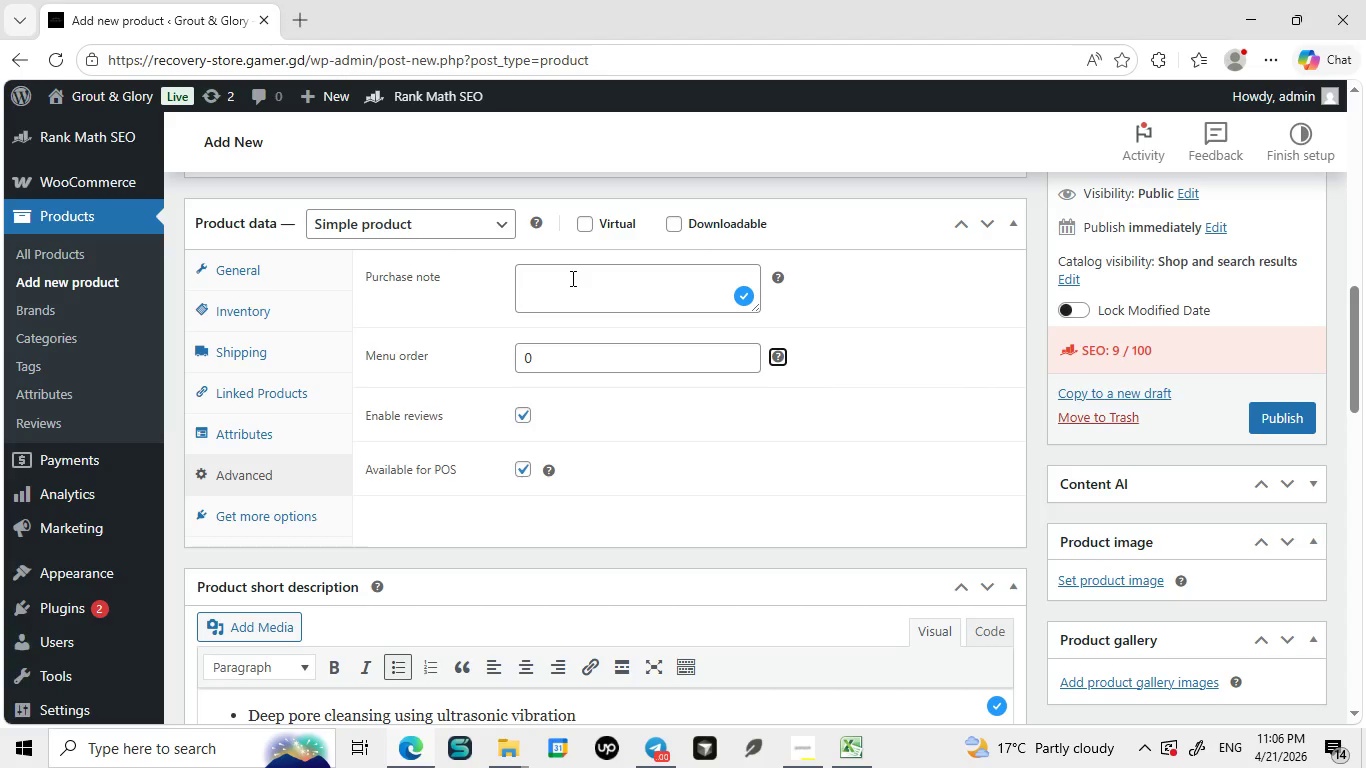 
key(Tab)
type(Used on)
 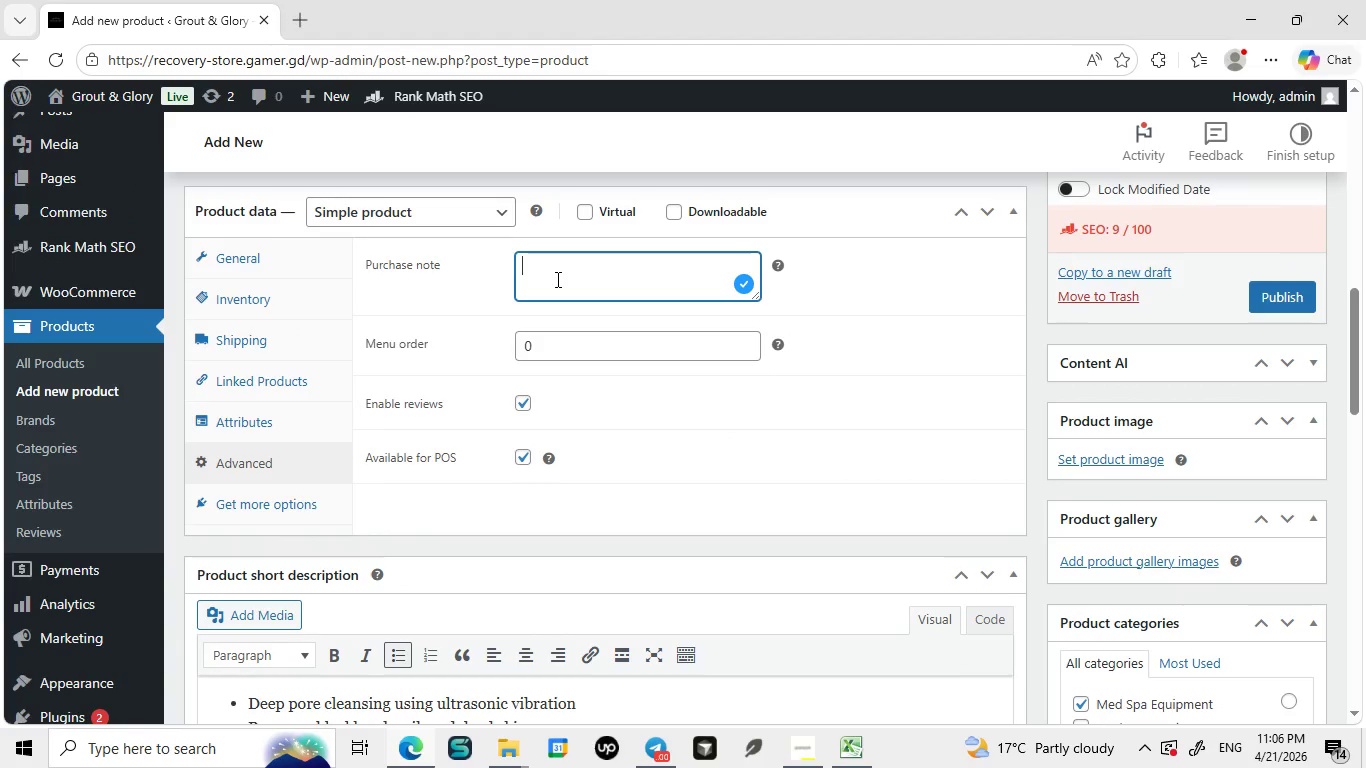 
left_click([556, 279])
 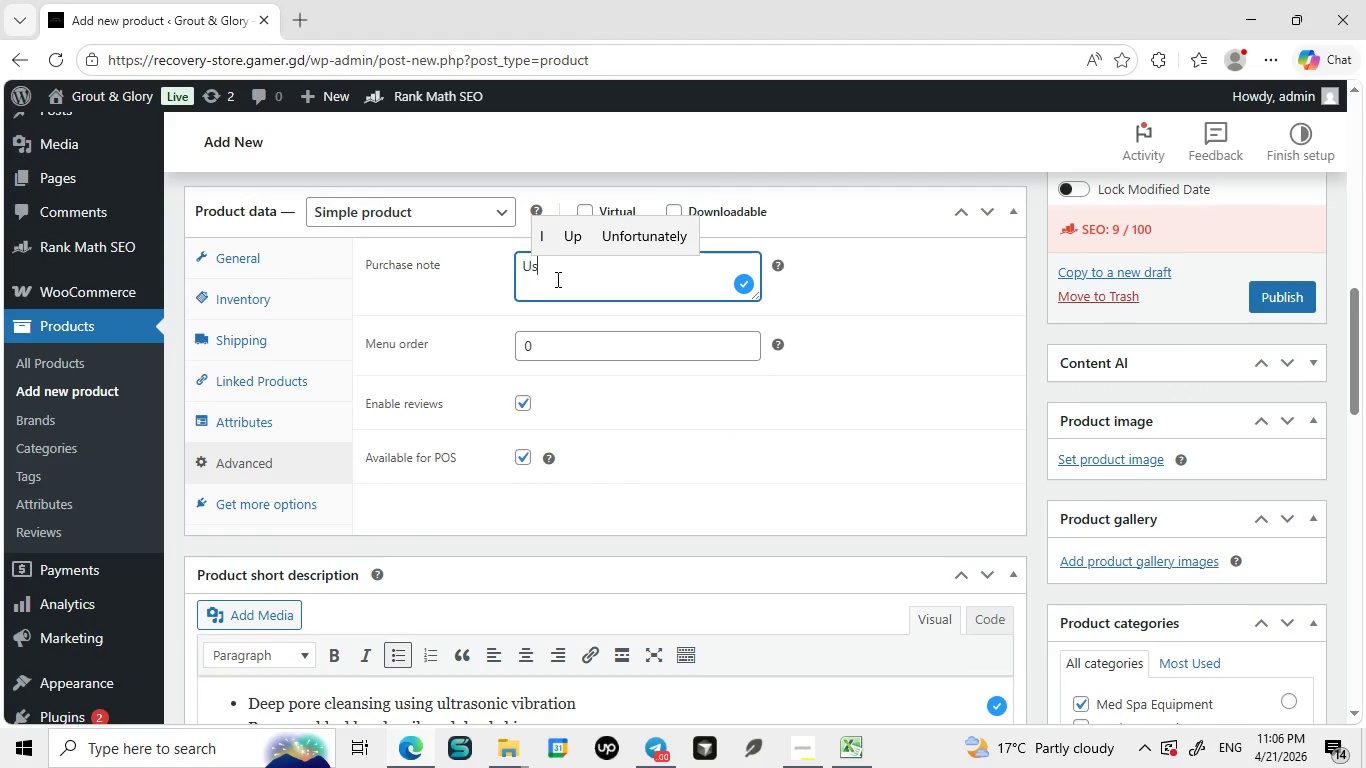 
type(Used on clean, damp skin for best results.)
 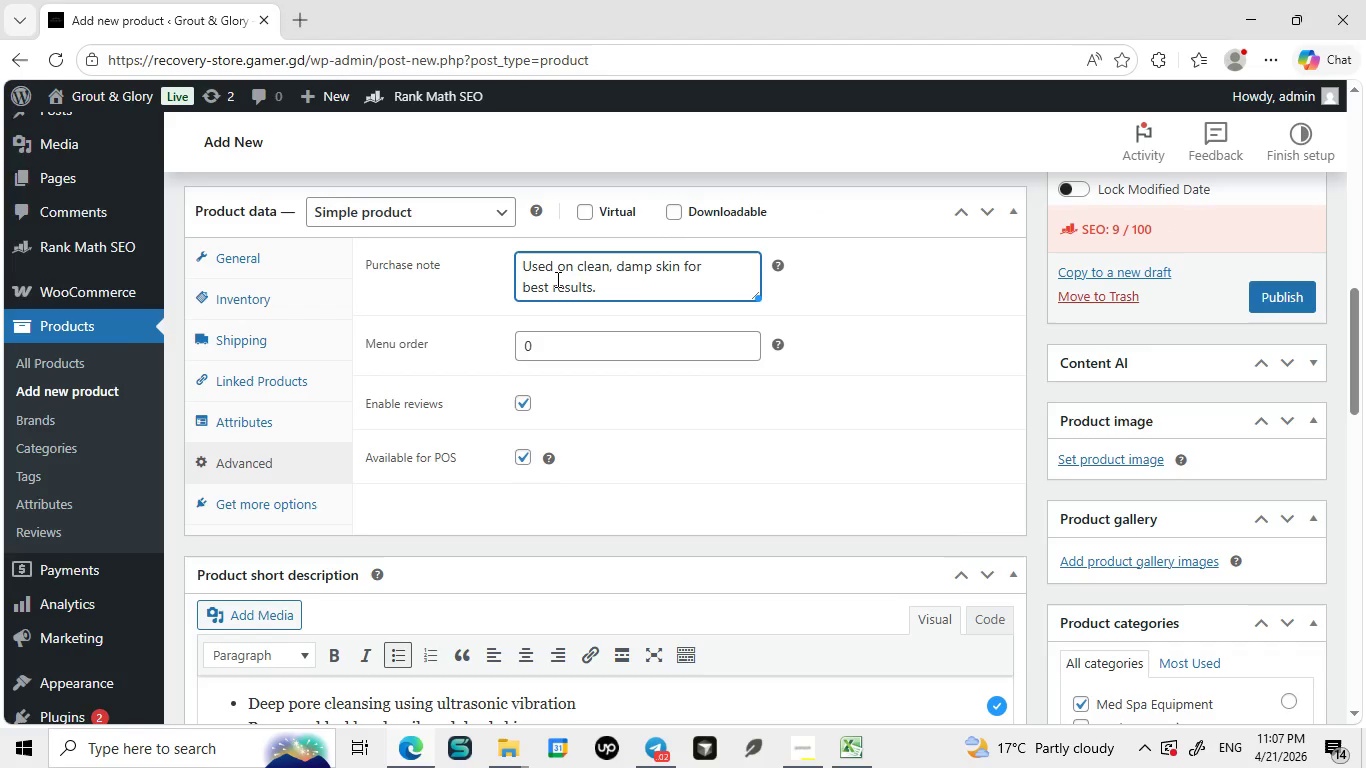 
type( Avoid overuse with moistu)
 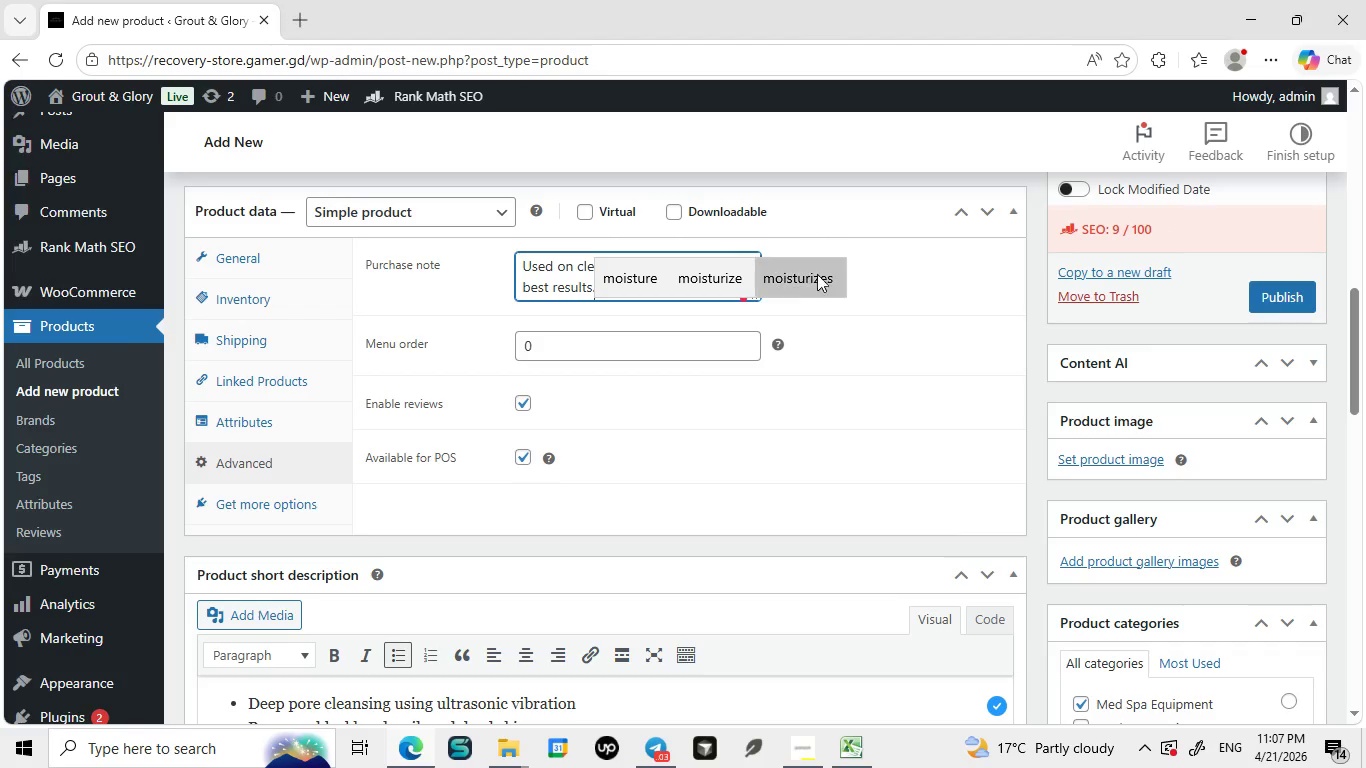 
left_click([814, 275])
 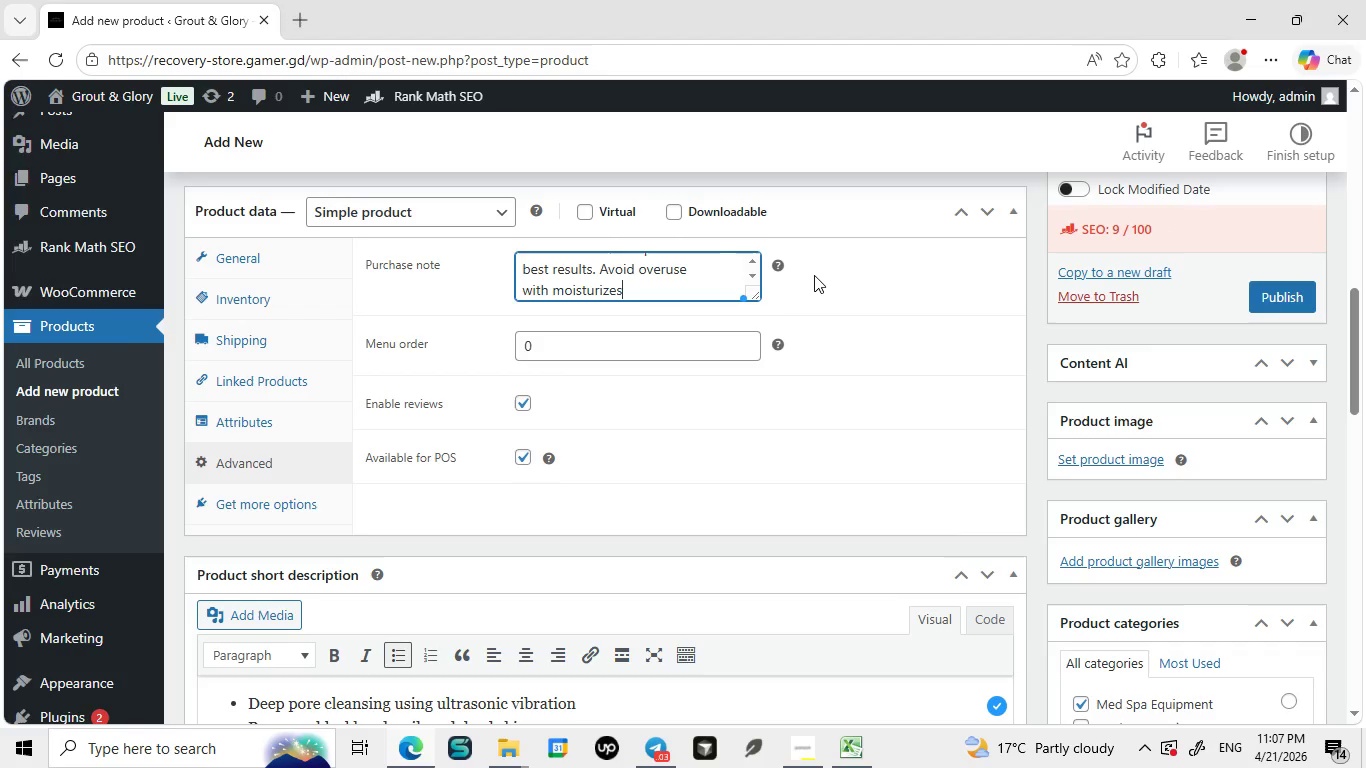 
key(Backspace)
 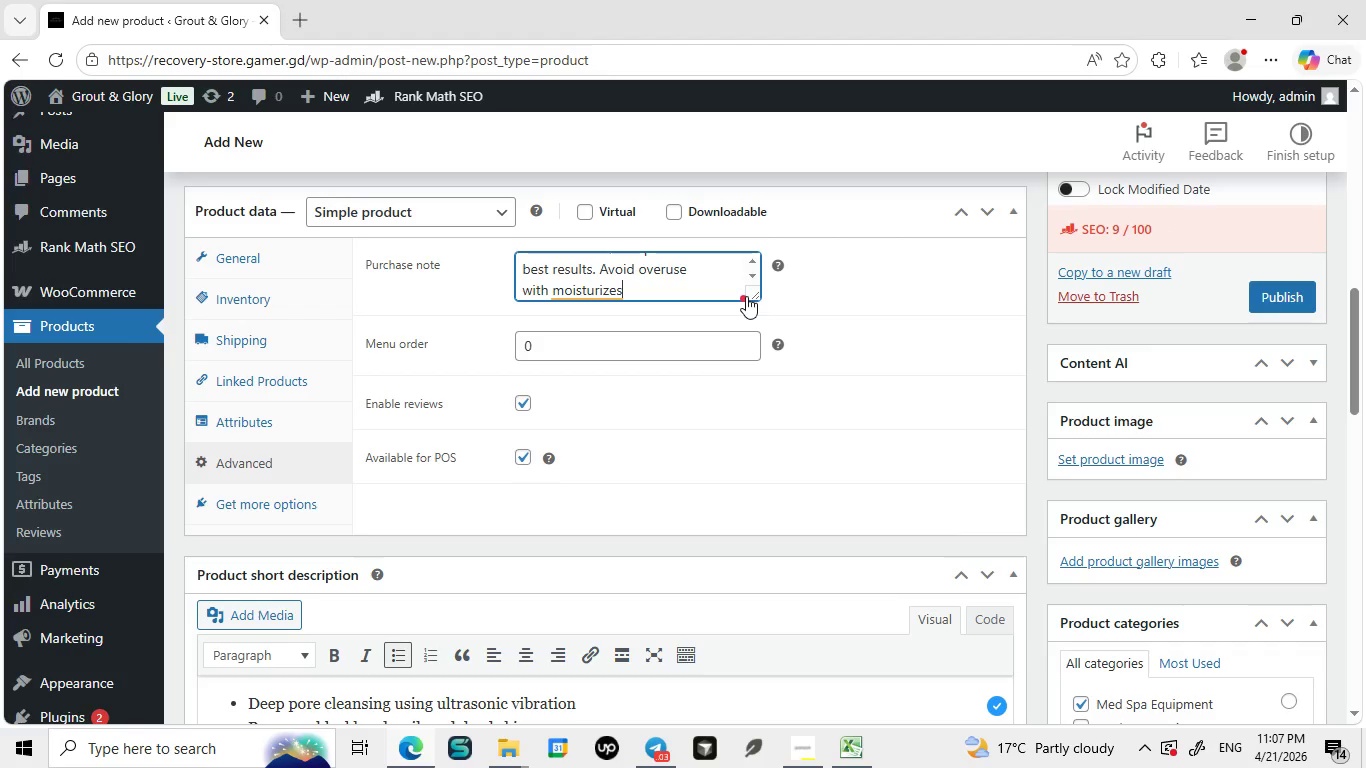 
key(Backspace)
 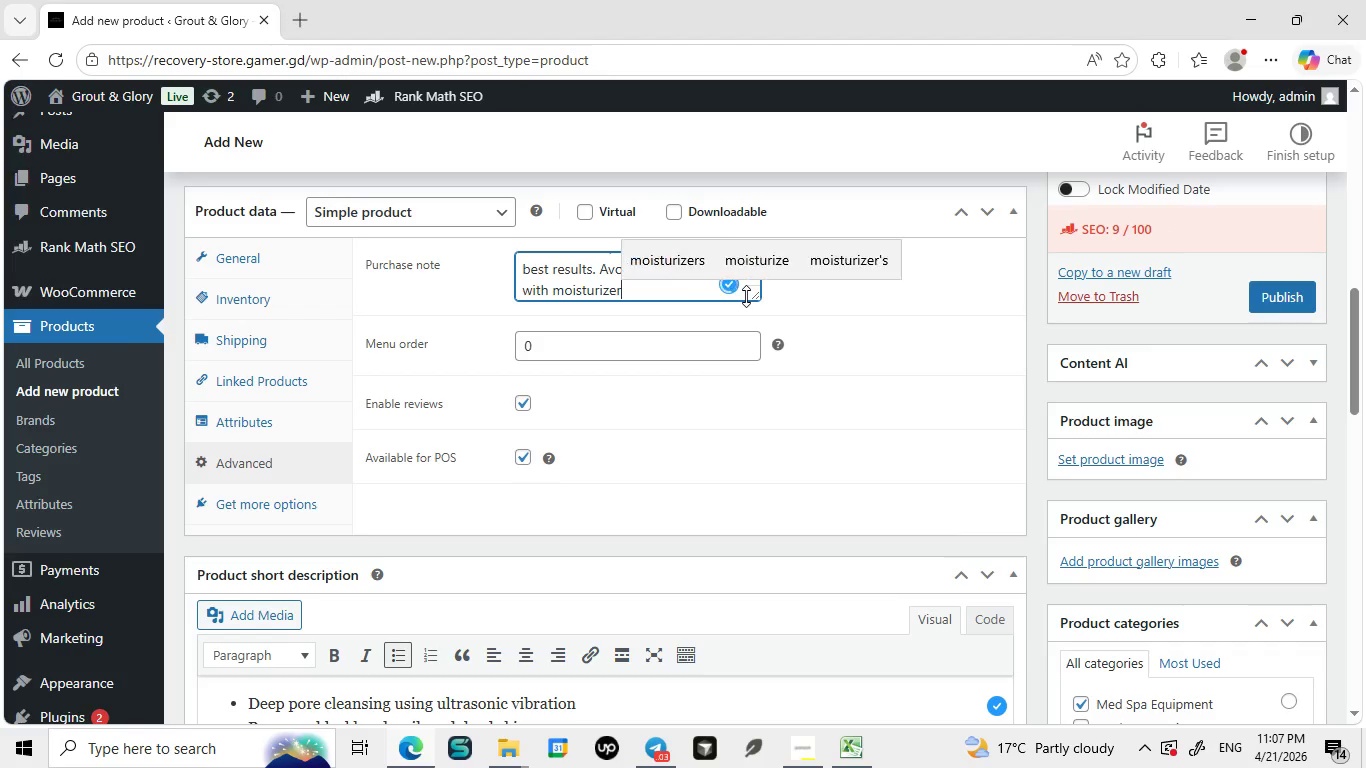 
key(R)
 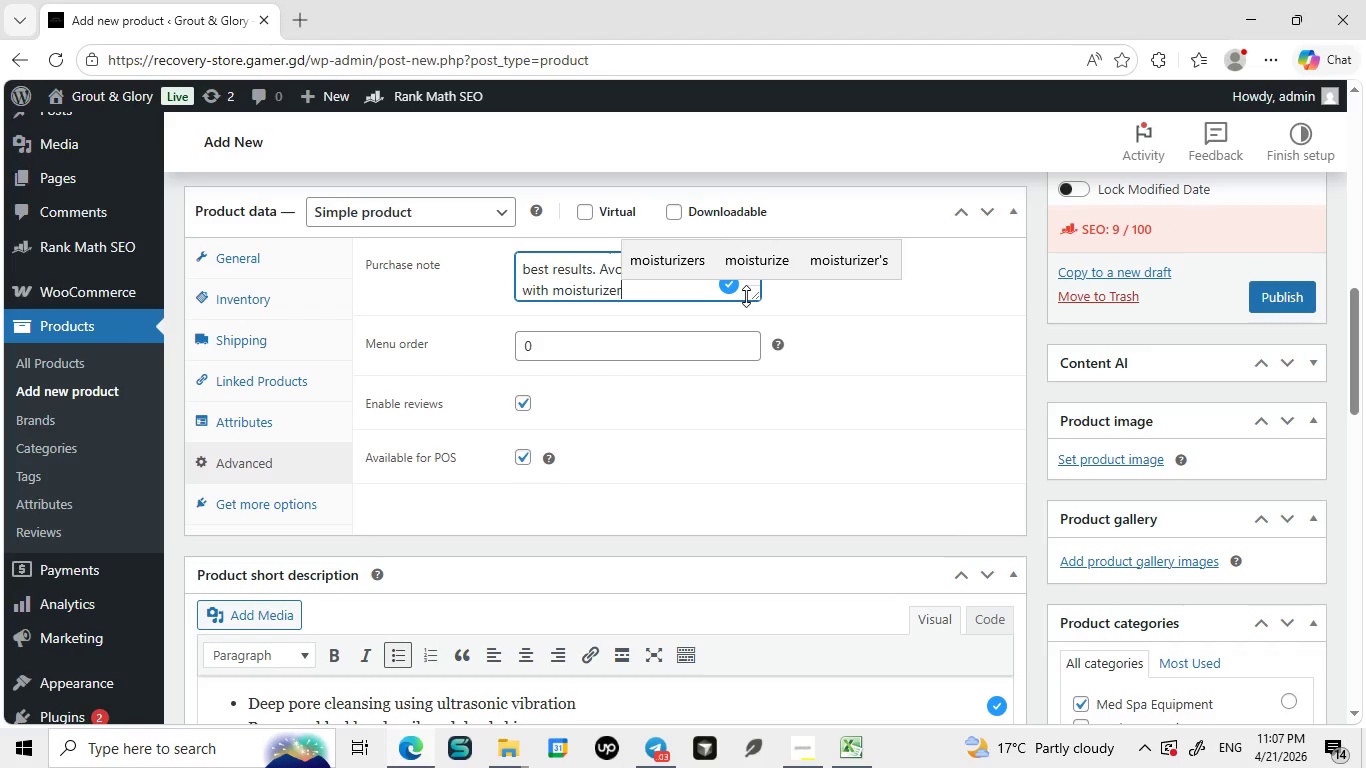 
key(Period)
 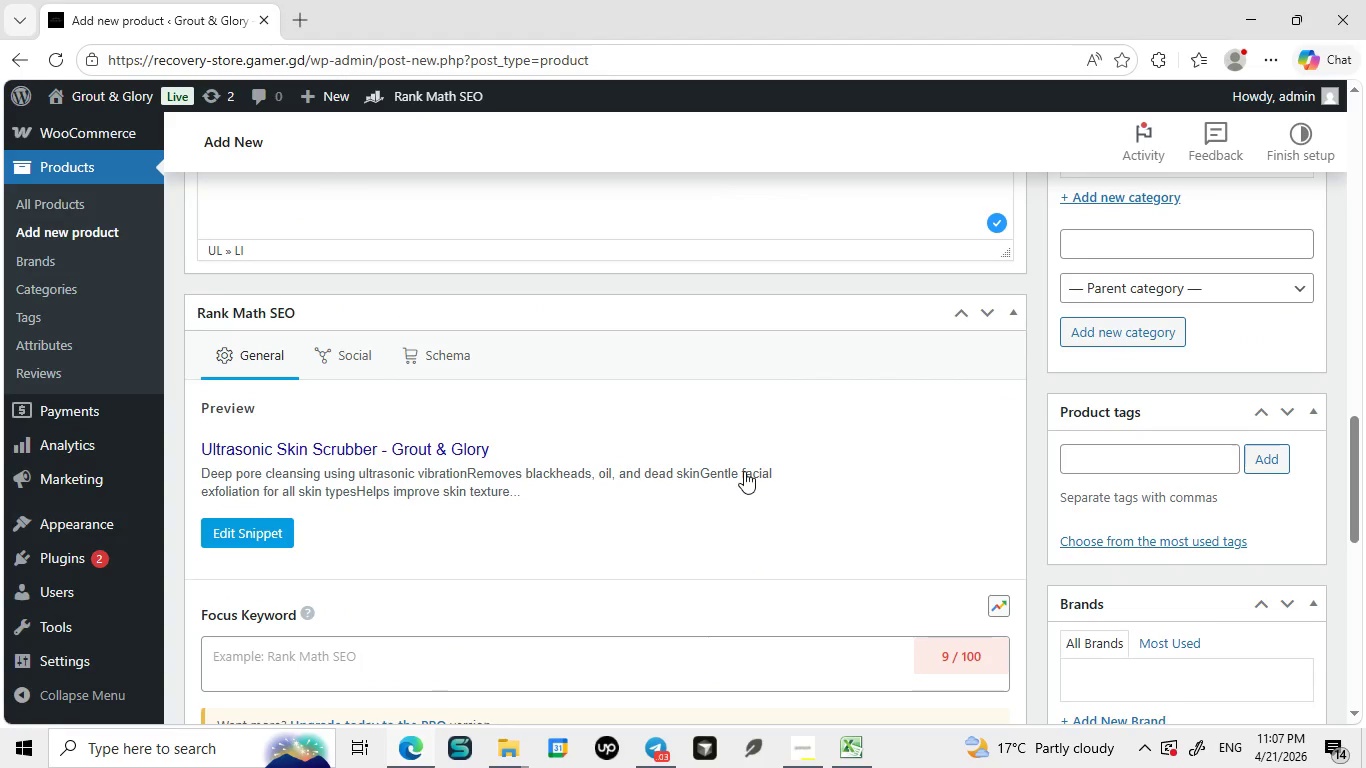 
wait(11.66)
 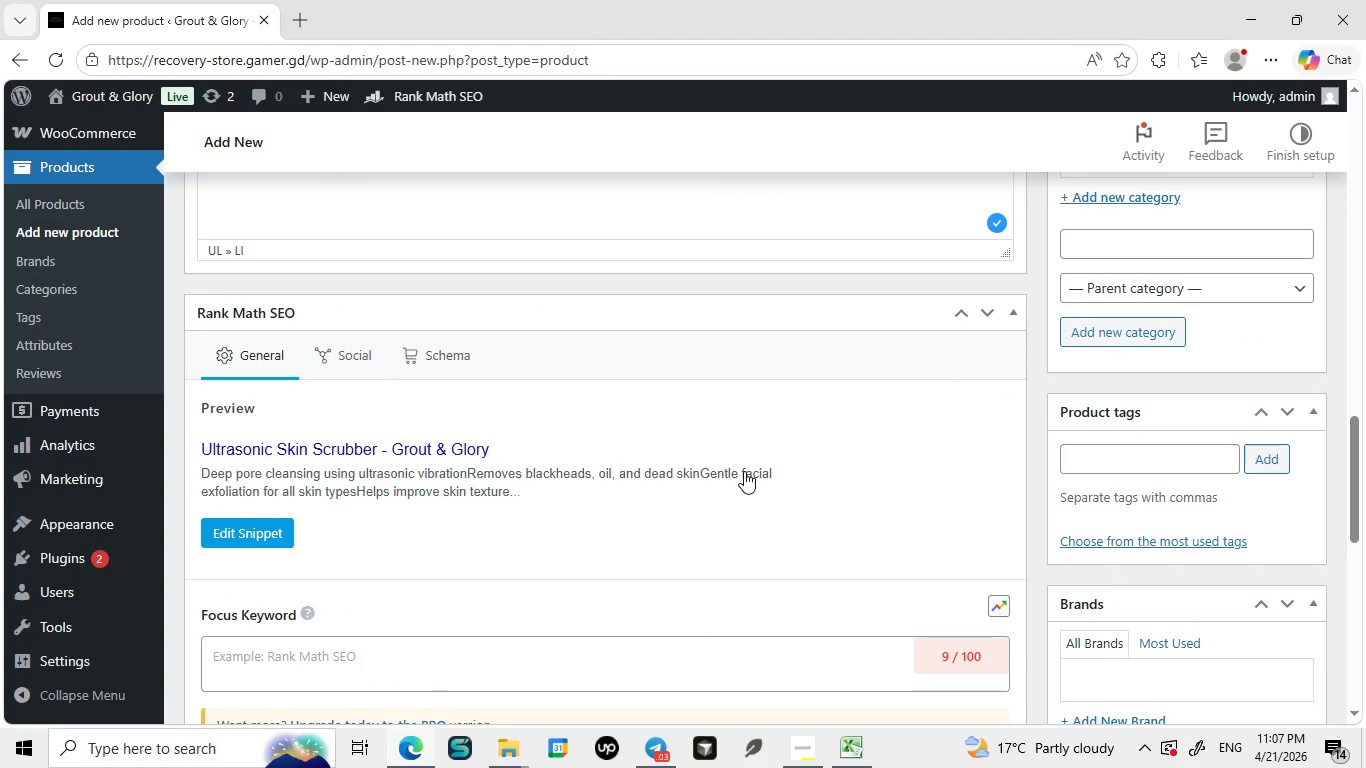 
left_click([1110, 465])
 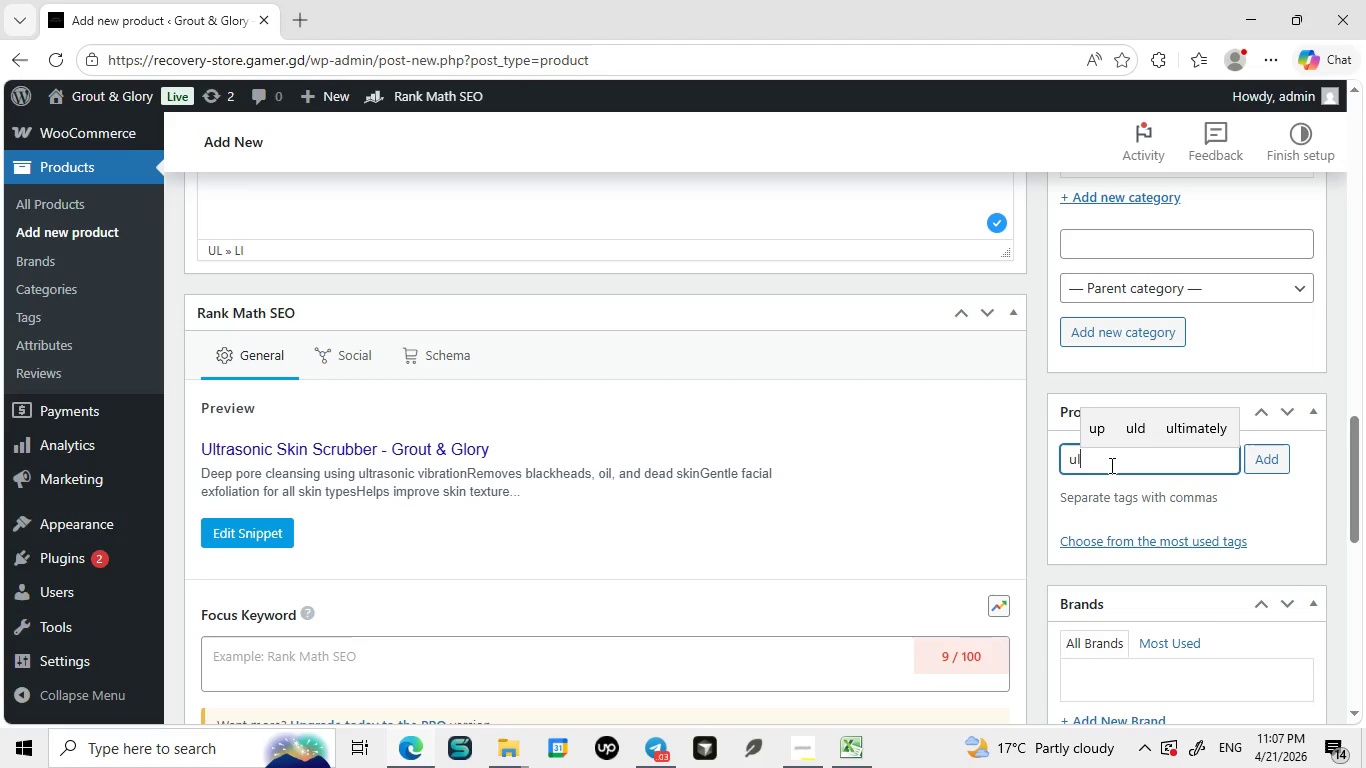 
type(ultrasonic, skincare device, facial tool)
 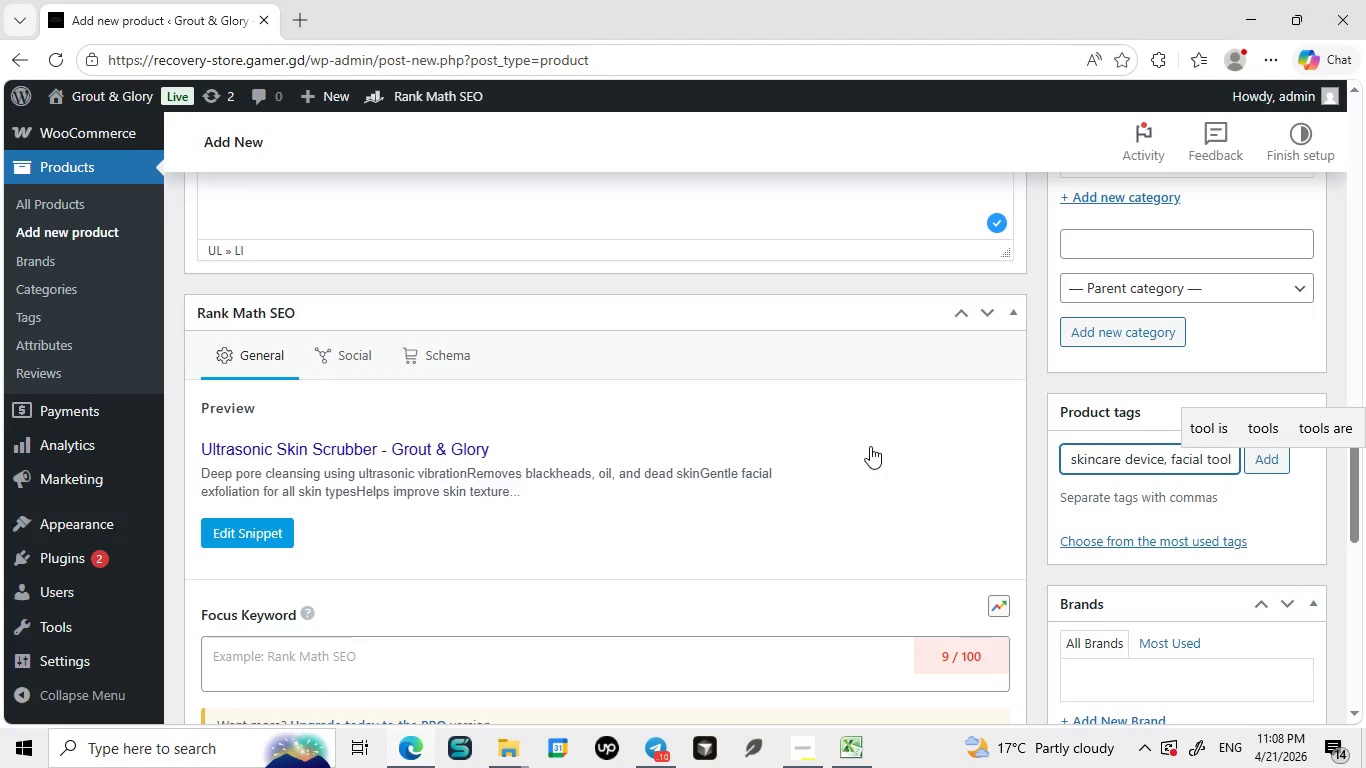 
wait(42.34)
 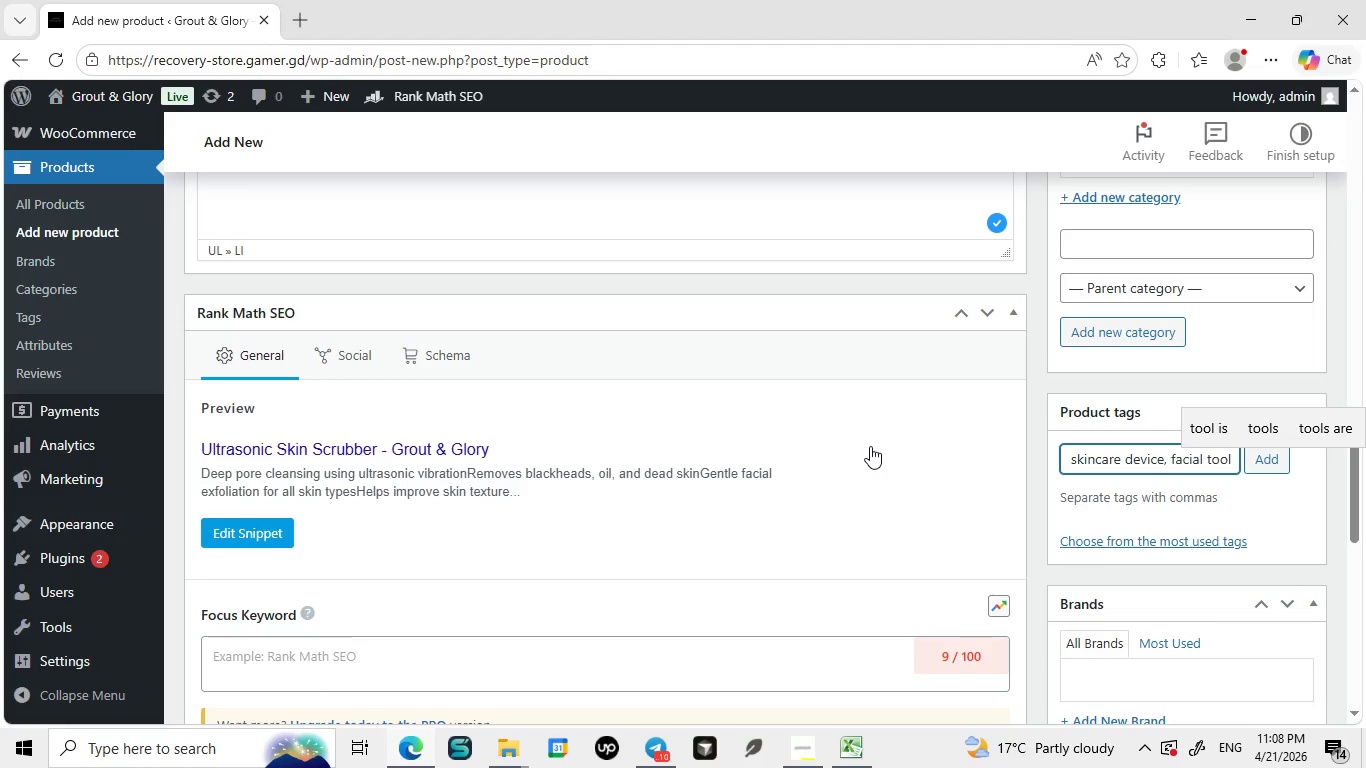 
type(, home skincare)
 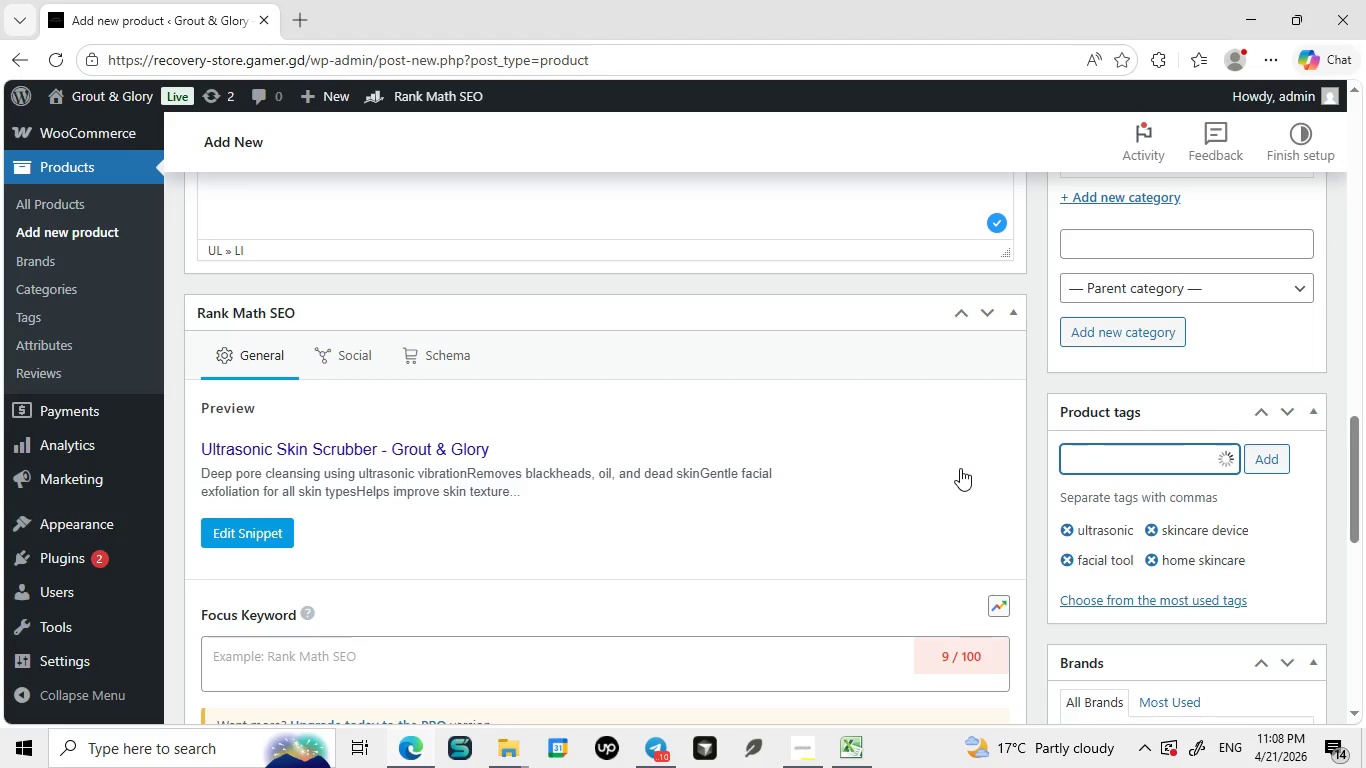 
key(Enter)
 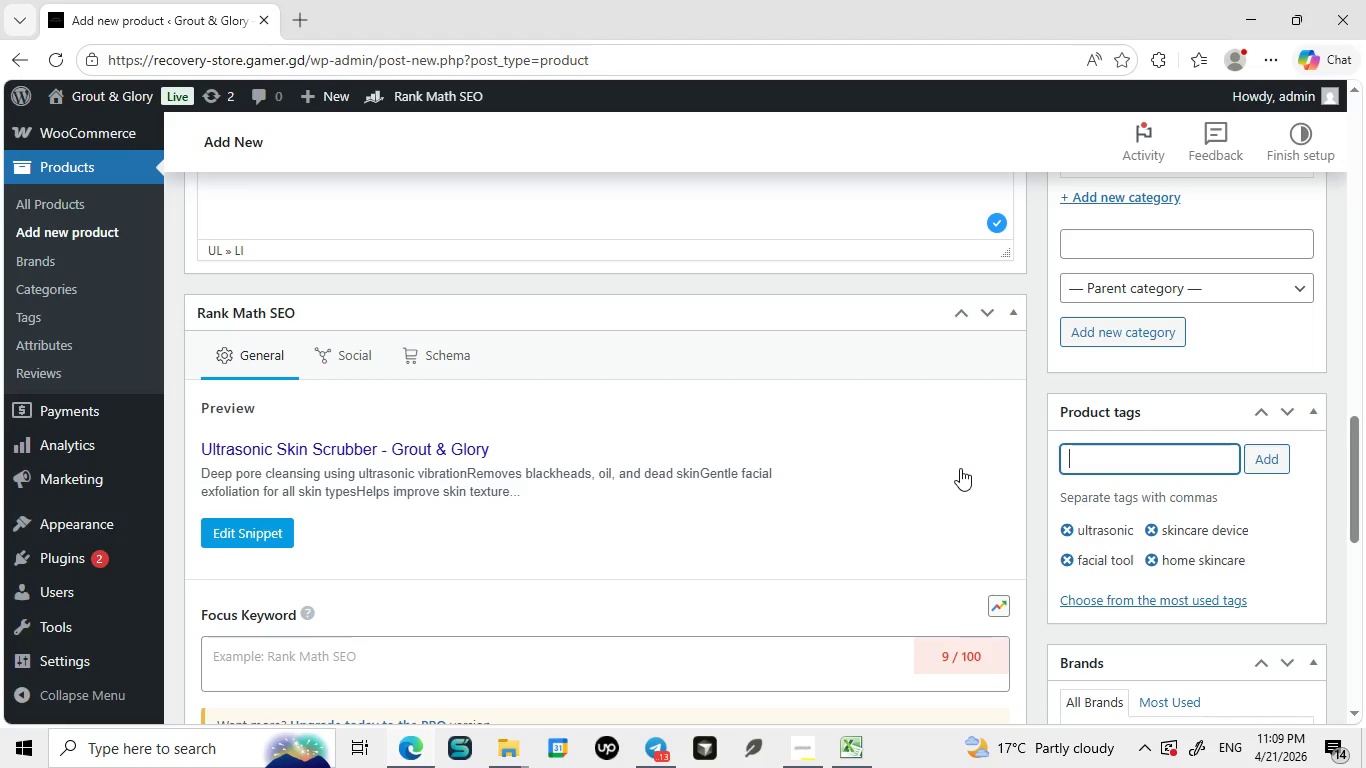 
wait(41.31)
 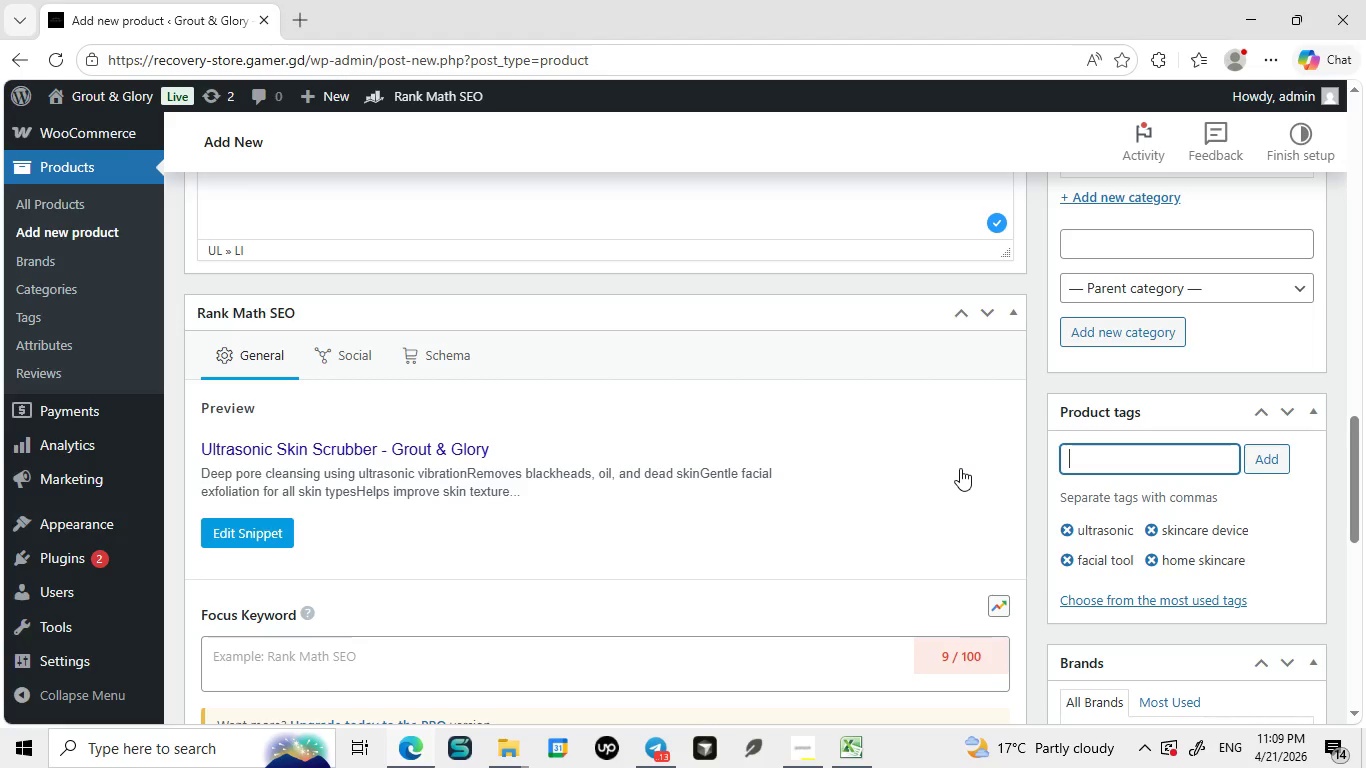 
left_click([654, 701])
 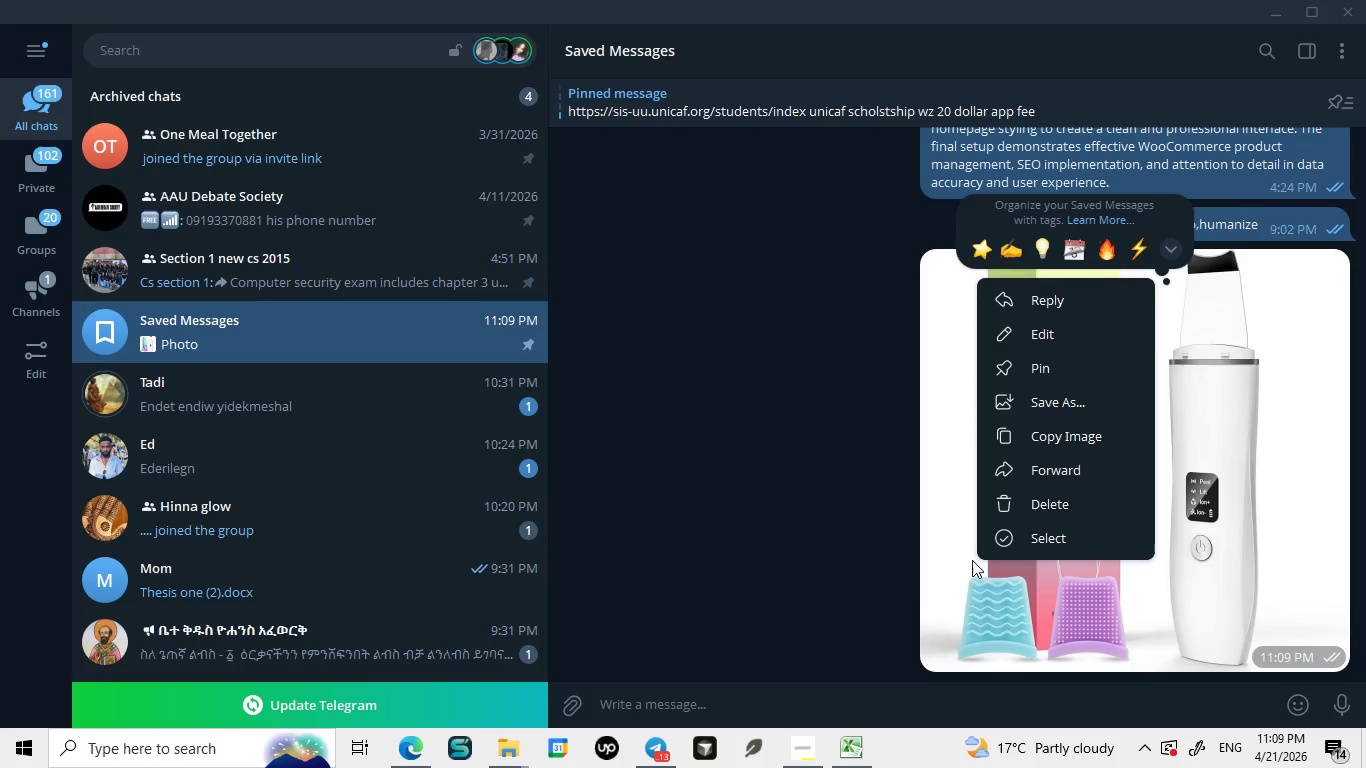 
right_click([972, 560])
 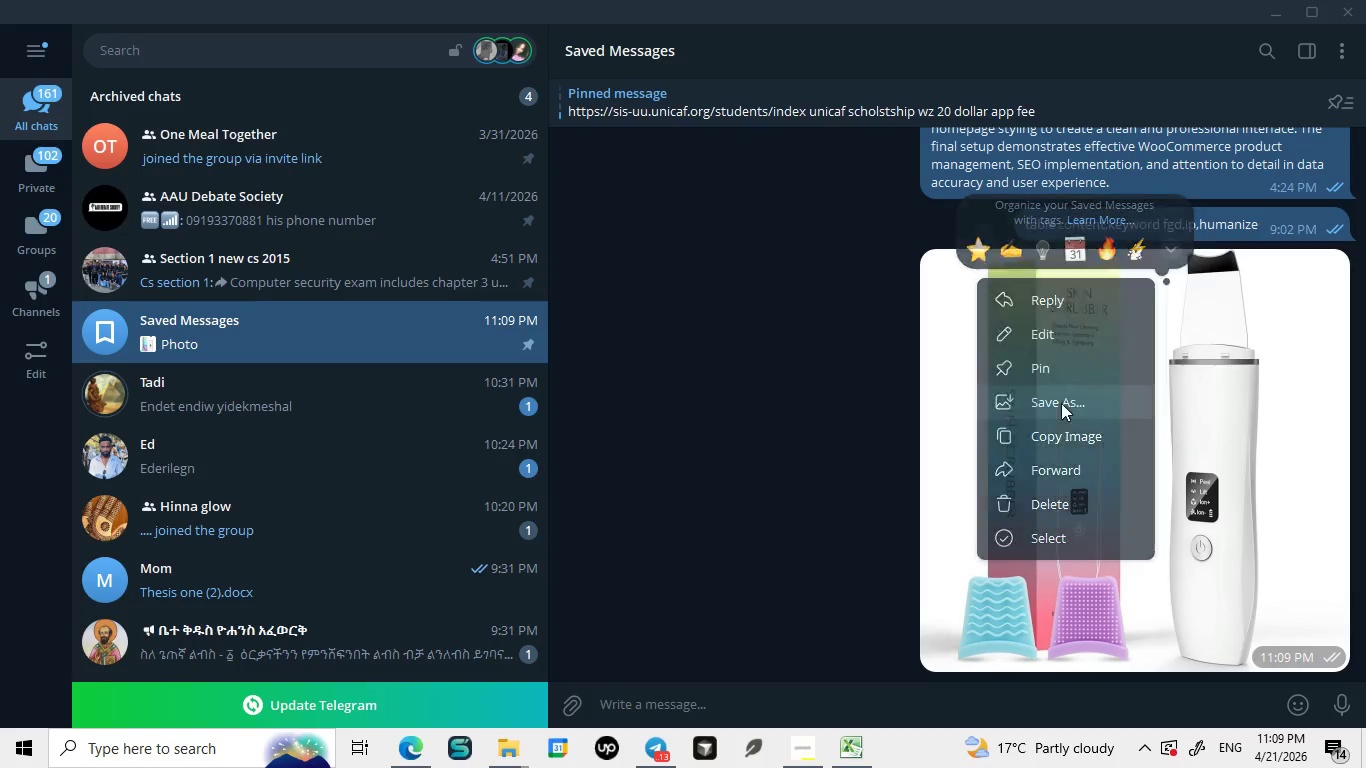 
left_click([1061, 403])
 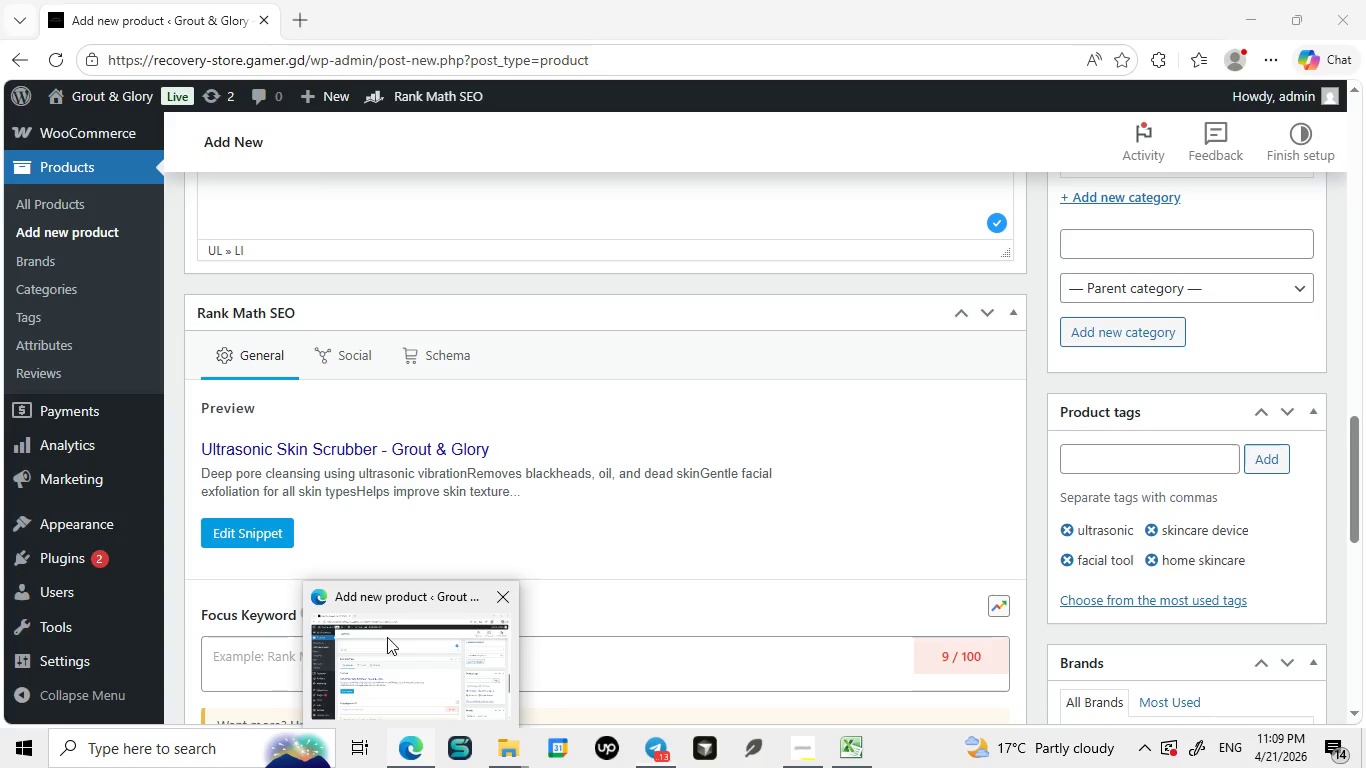 
left_click([387, 637])
 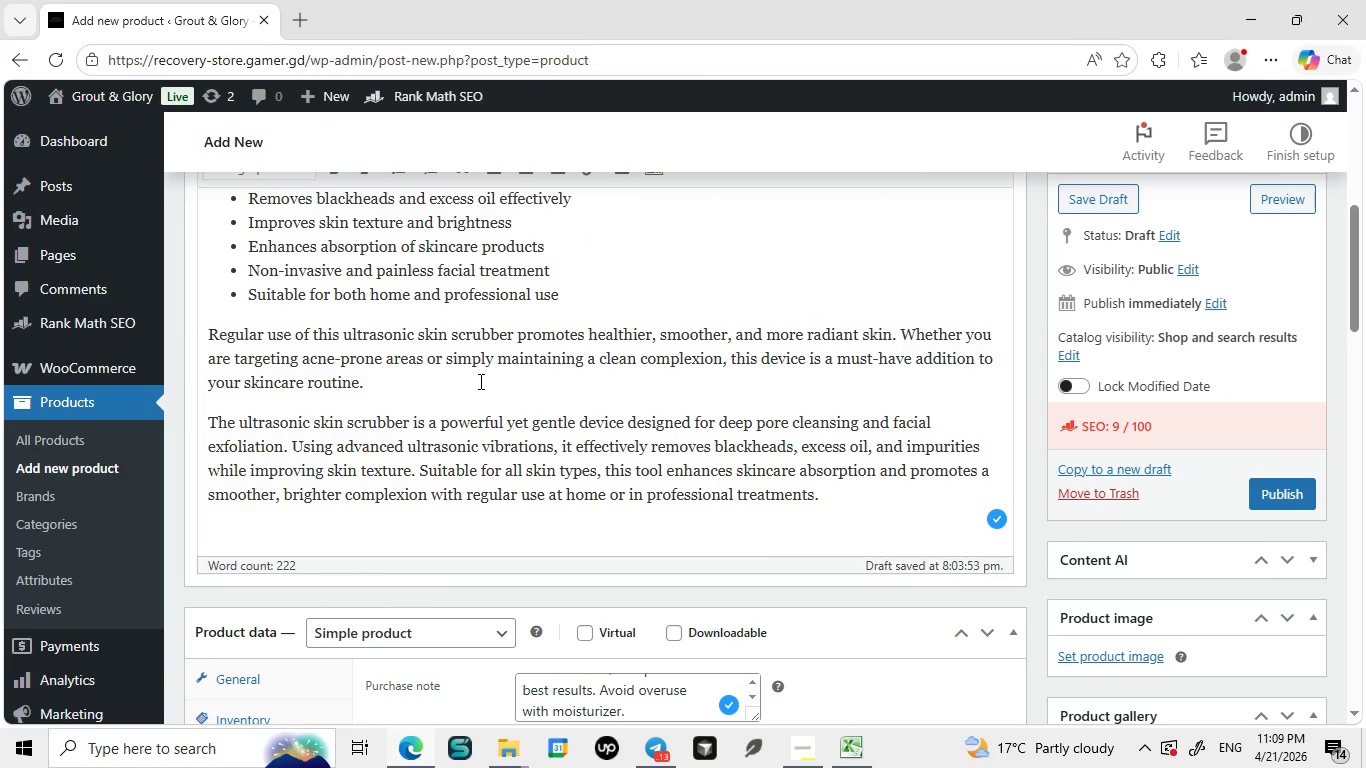 
wait(10.36)
 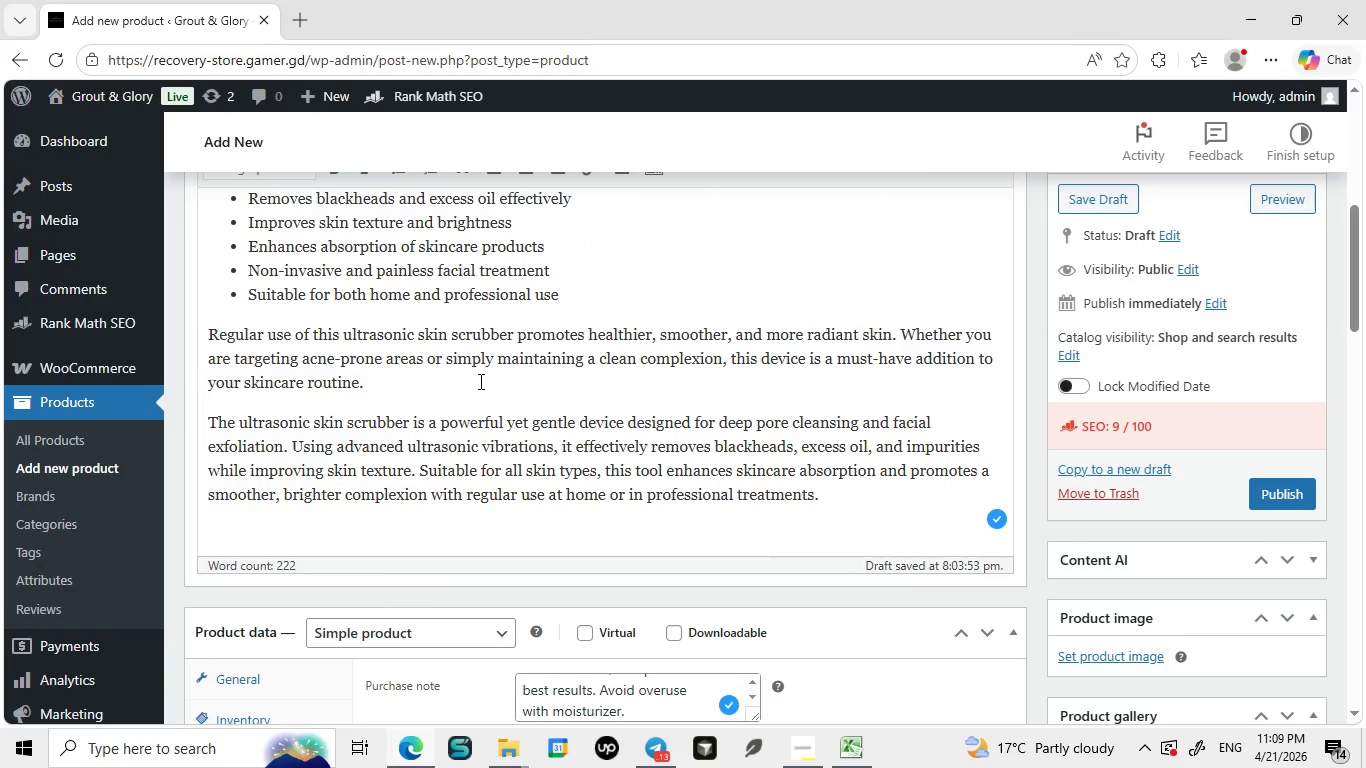 
left_click_drag(start_coordinate=[460, 255], to_coordinate=[172, 286])
 